 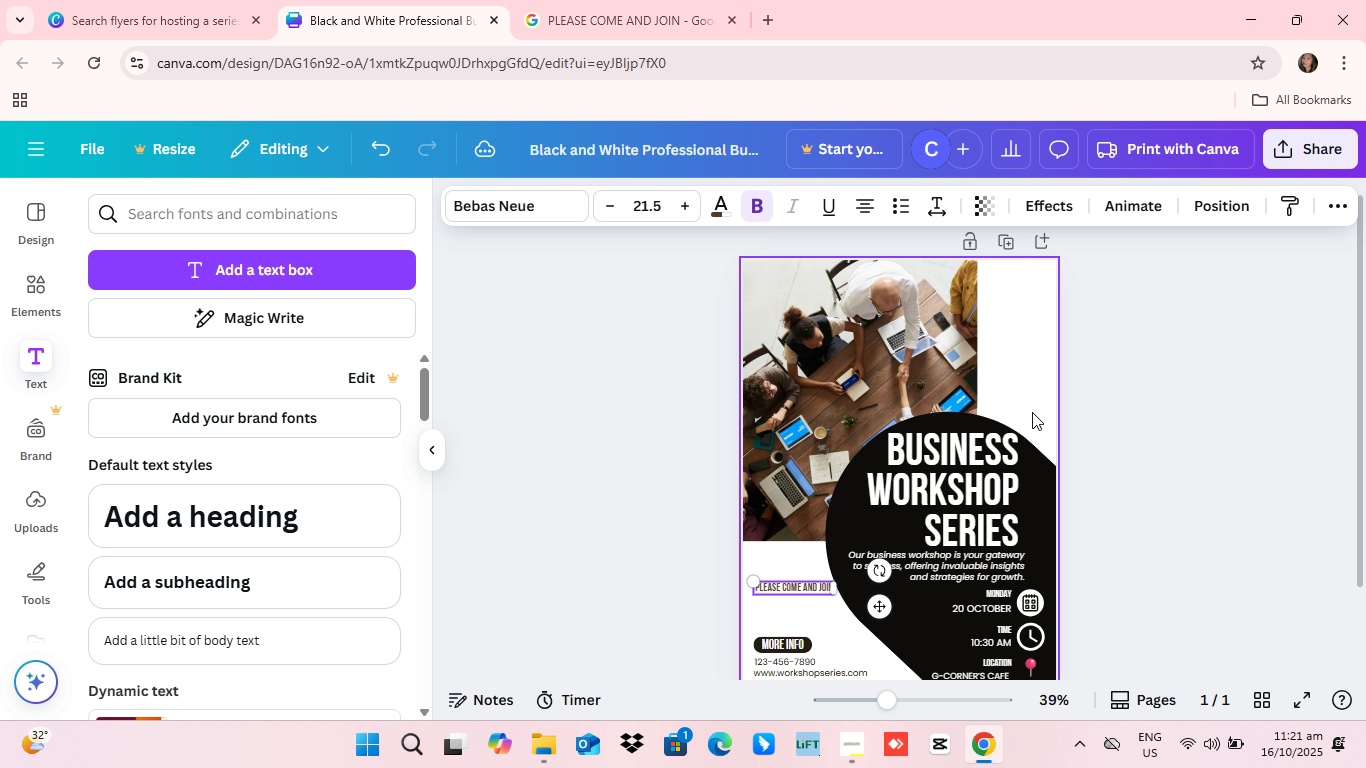 
scroll: coordinate [936, 474], scroll_direction: down, amount: 1.0
 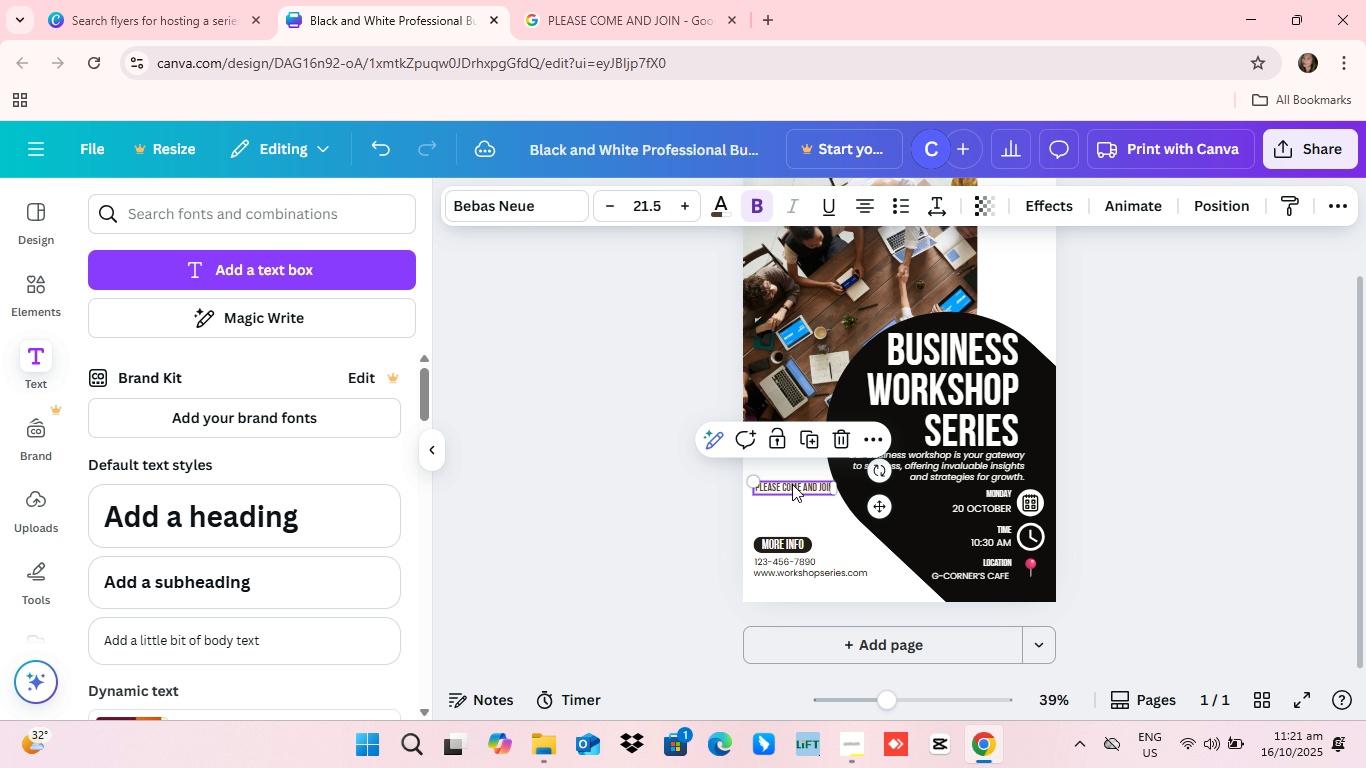 
left_click_drag(start_coordinate=[793, 482], to_coordinate=[796, 516])
 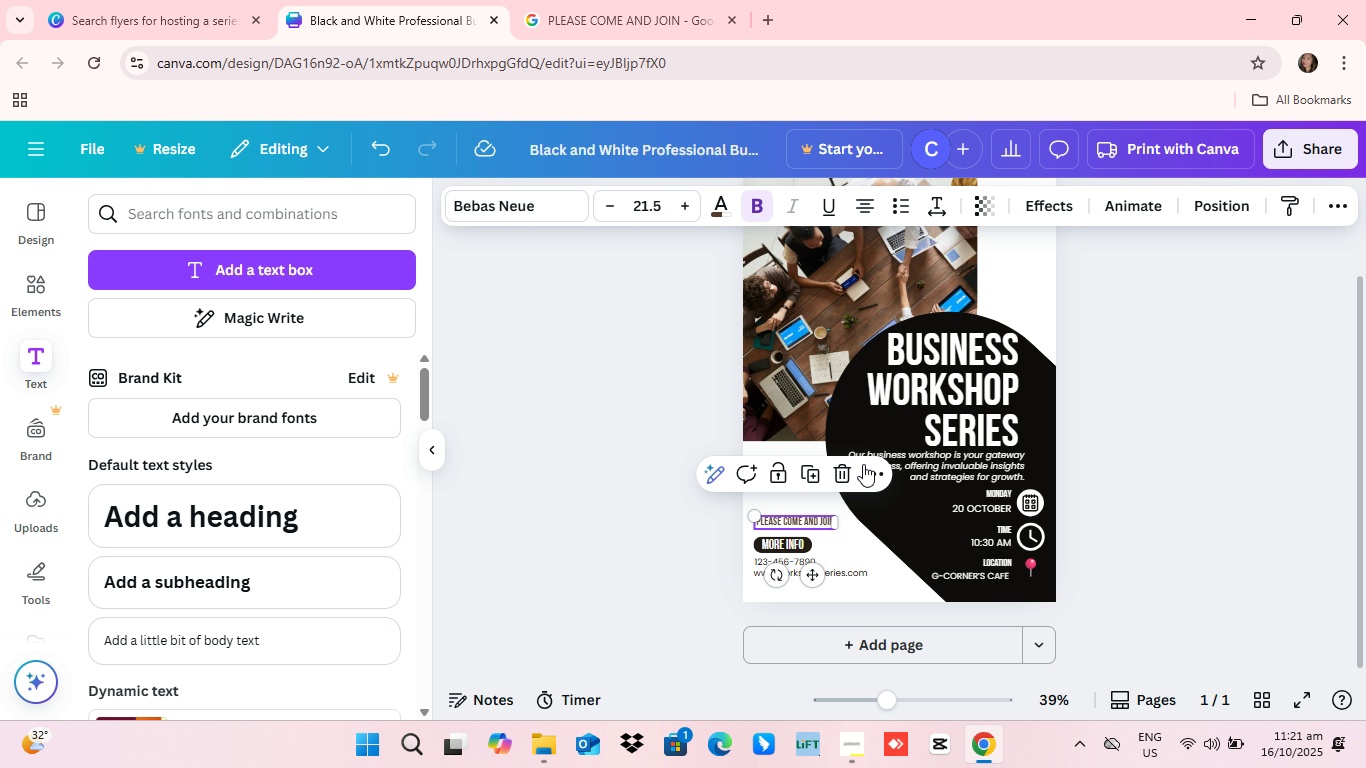 
scroll: coordinate [863, 464], scroll_direction: down, amount: 2.0
 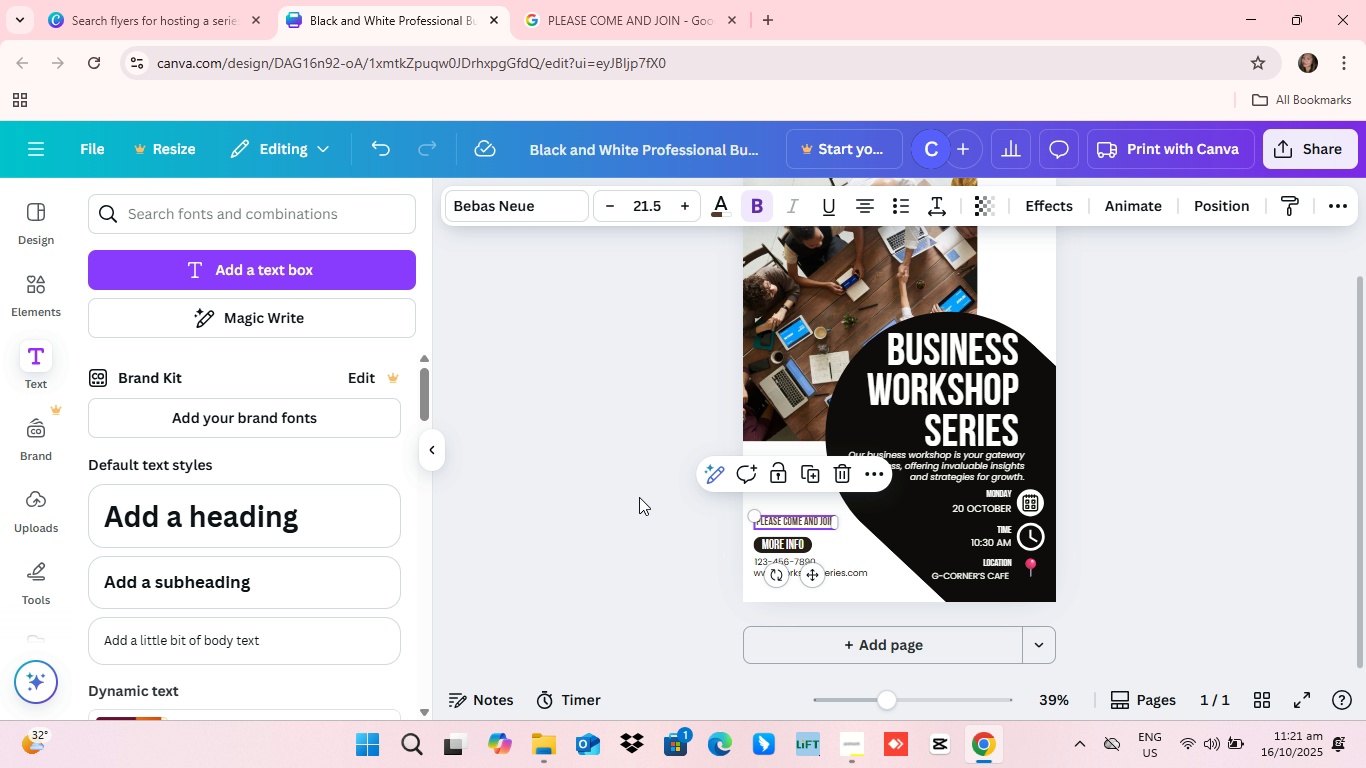 
left_click([638, 497])
 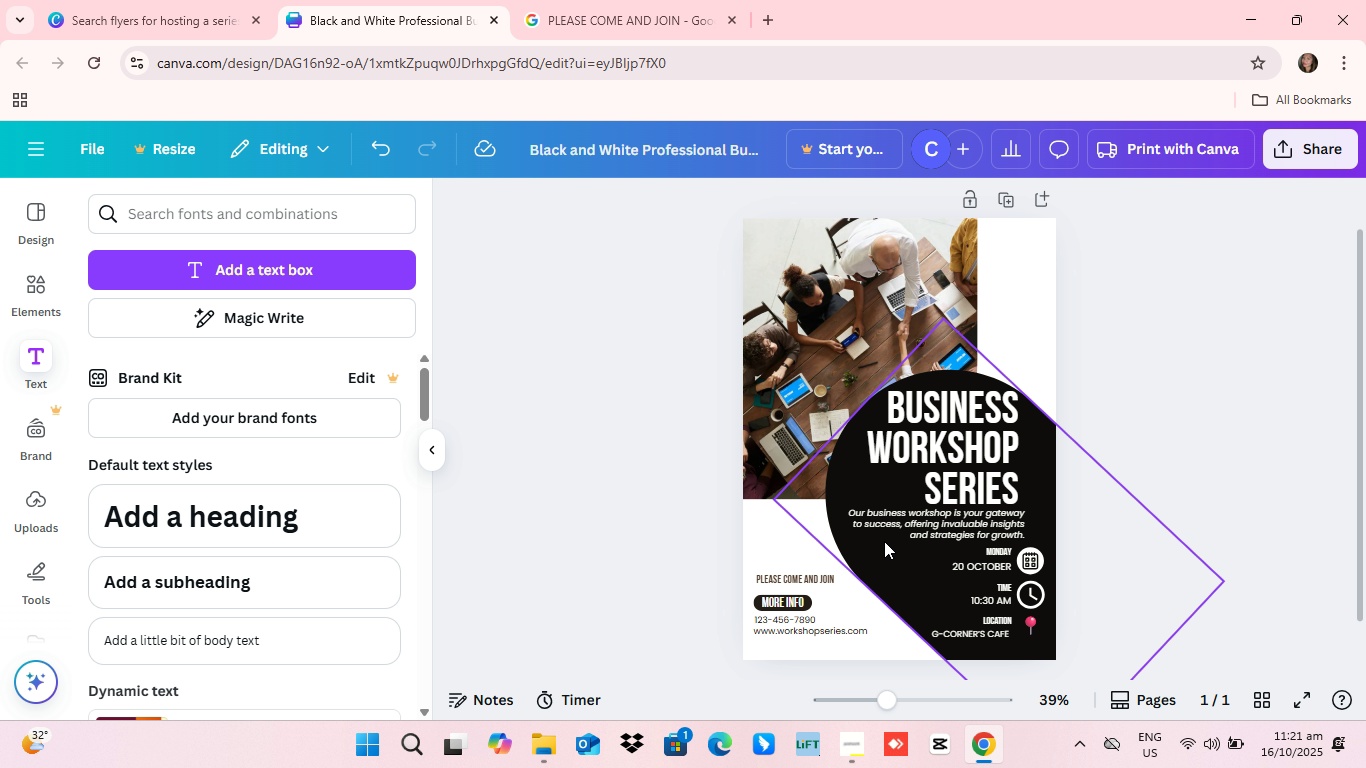 
scroll: coordinate [854, 513], scroll_direction: none, amount: 0.0
 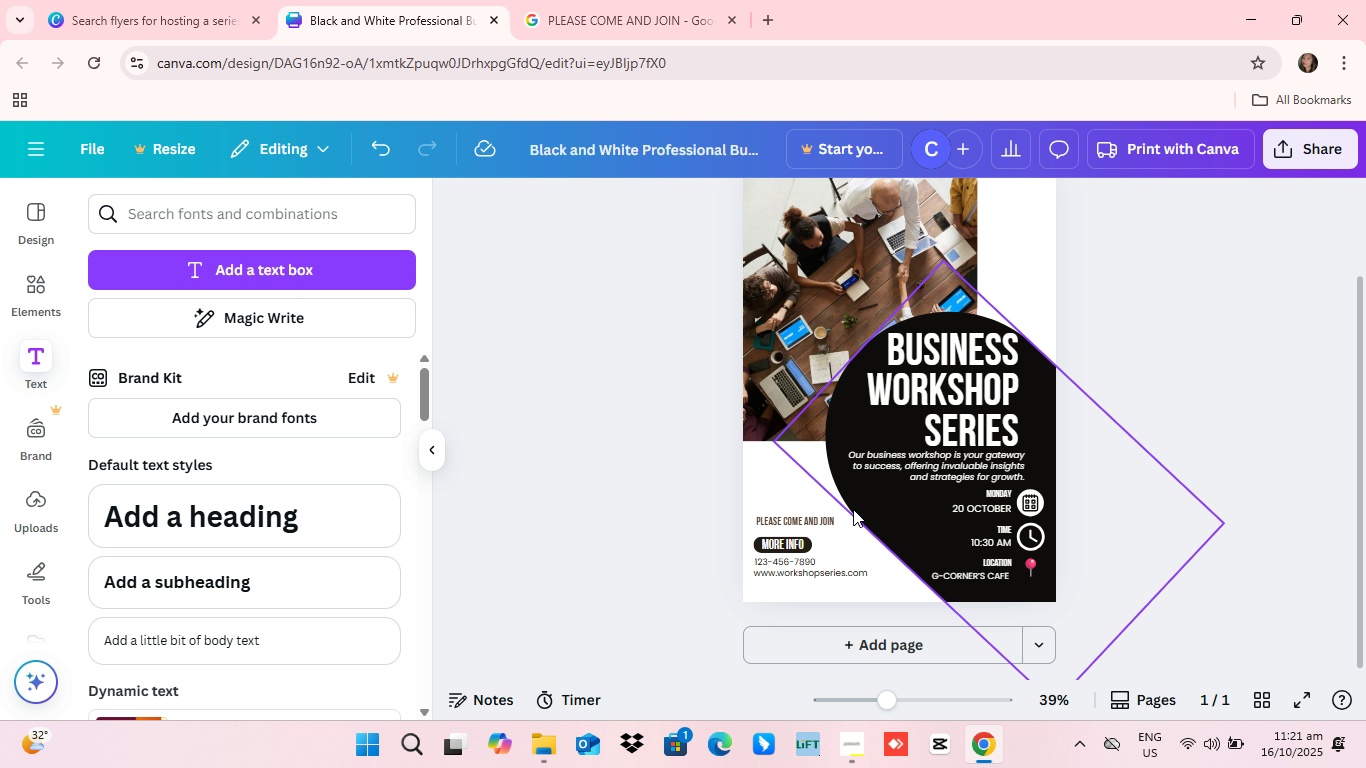 
scroll: coordinate [853, 511], scroll_direction: down, amount: 2.0
 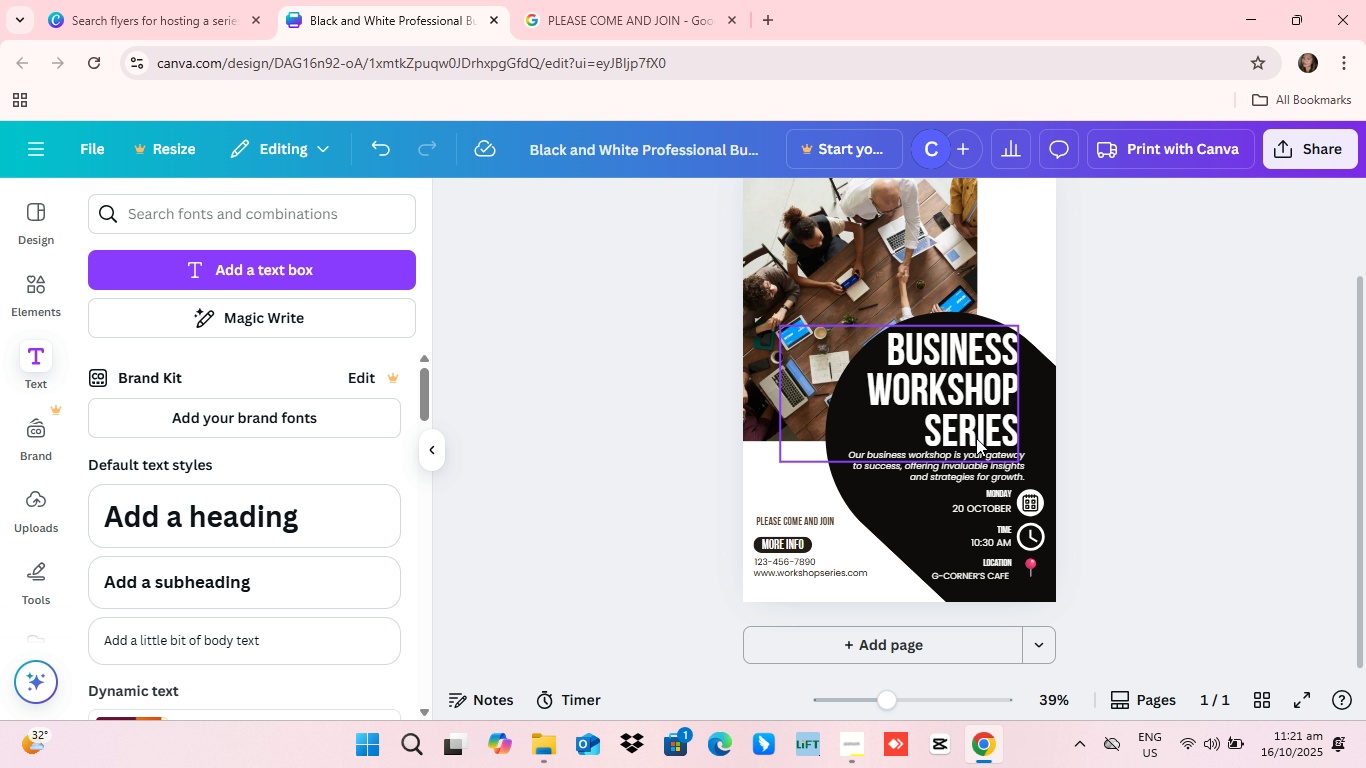 
scroll: coordinate [937, 424], scroll_direction: none, amount: 0.0
 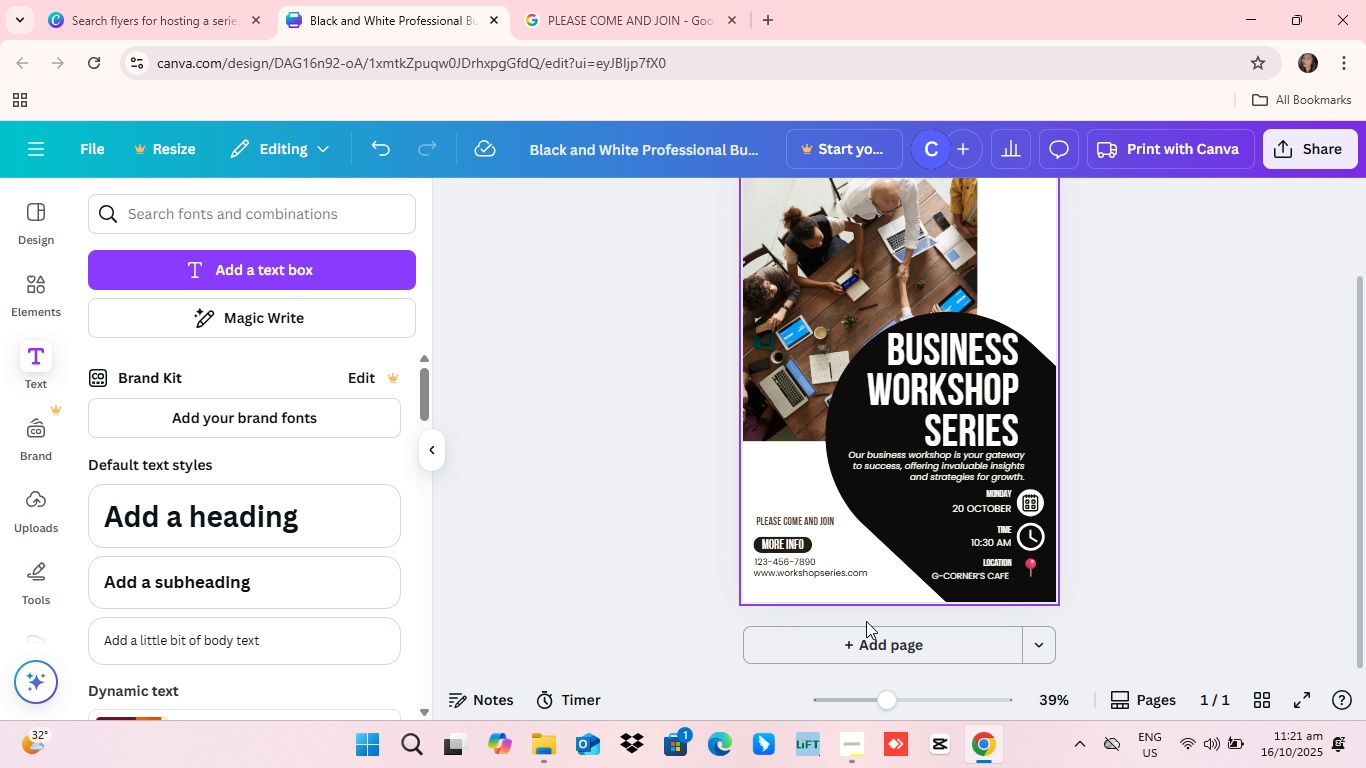 
left_click_drag(start_coordinate=[816, 522], to_coordinate=[817, 588])
 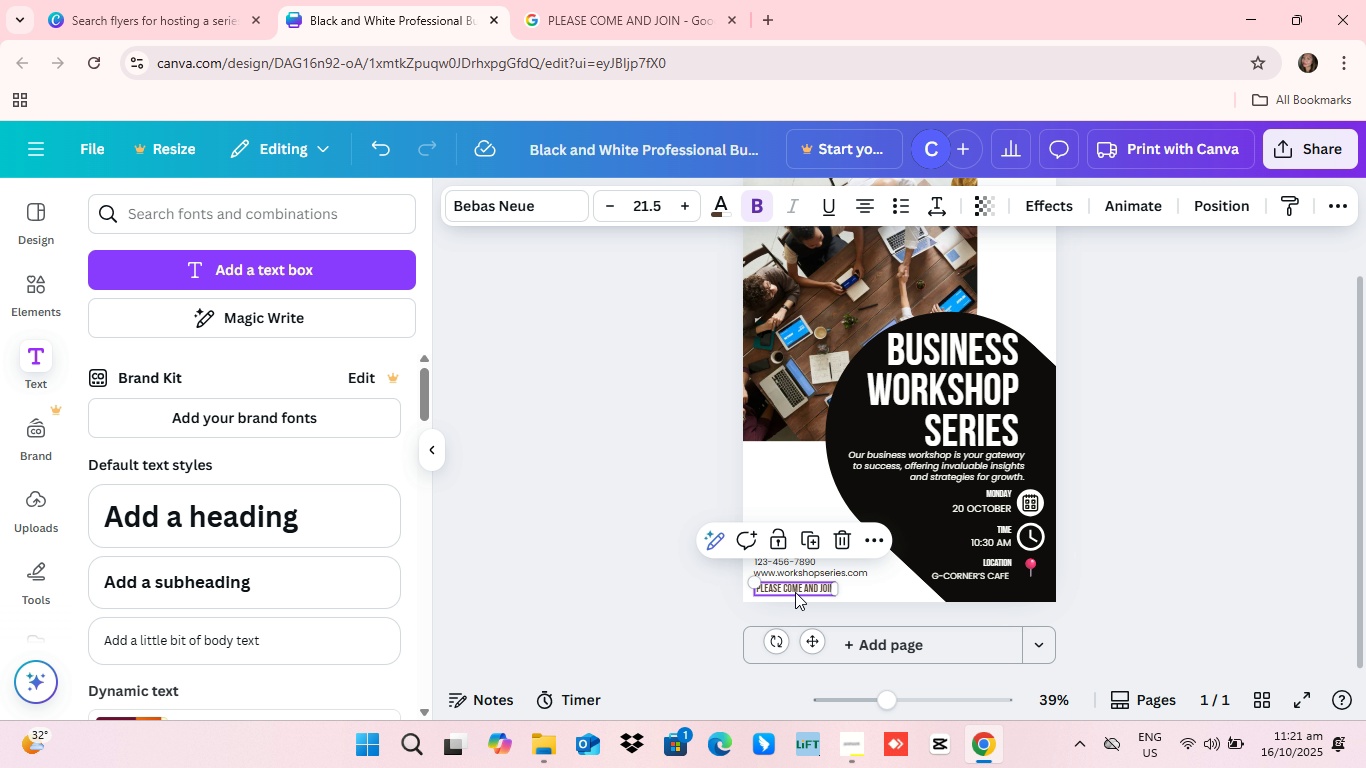 
left_click_drag(start_coordinate=[793, 586], to_coordinate=[795, 520])
 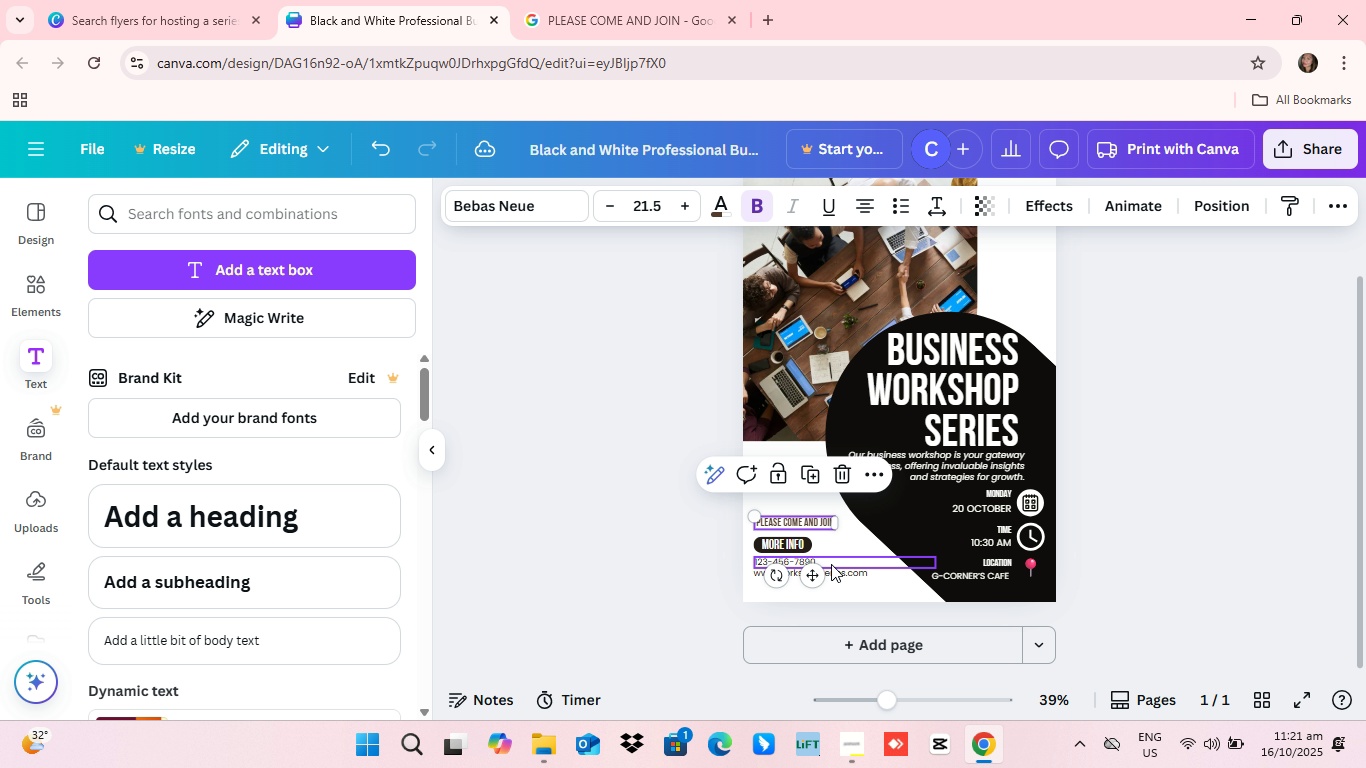 
scroll: coordinate [831, 564], scroll_direction: up, amount: 1.0
 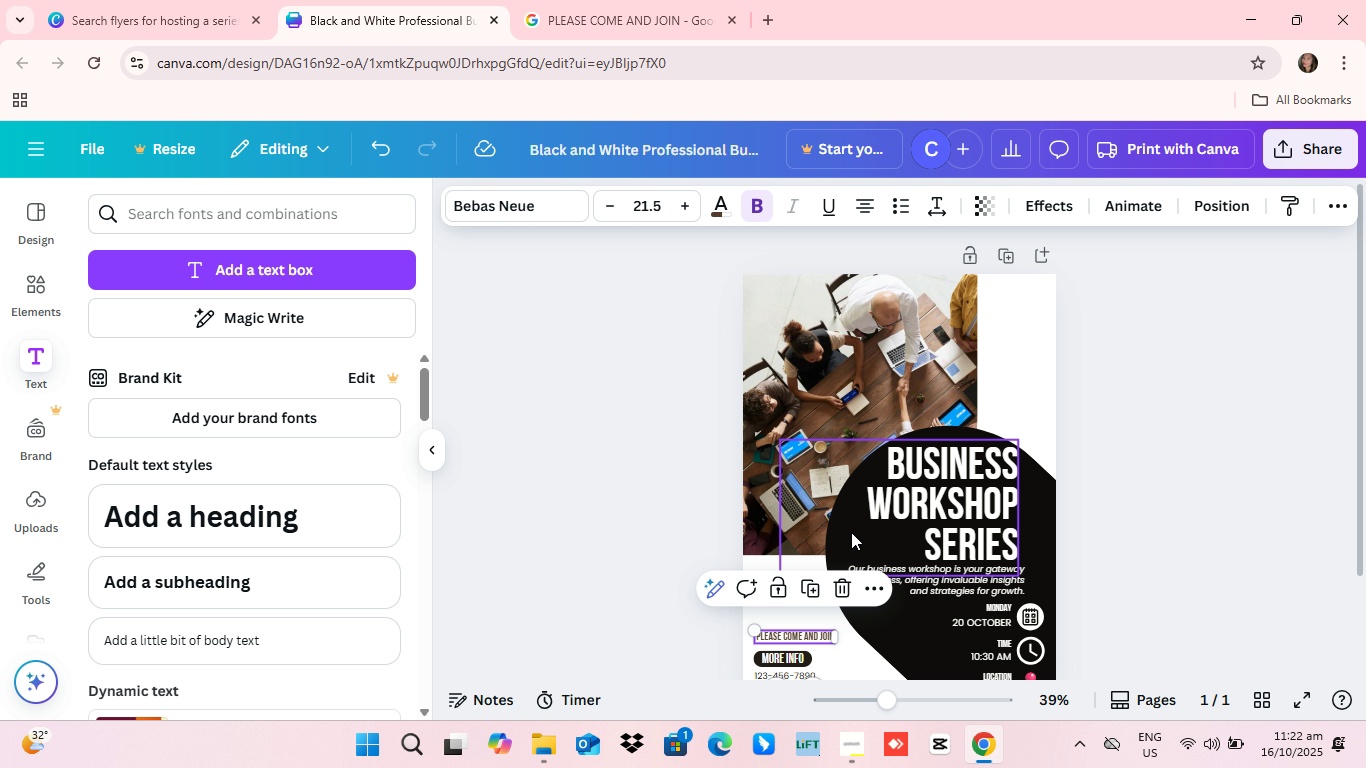 
scroll: coordinate [954, 483], scroll_direction: none, amount: 0.0
 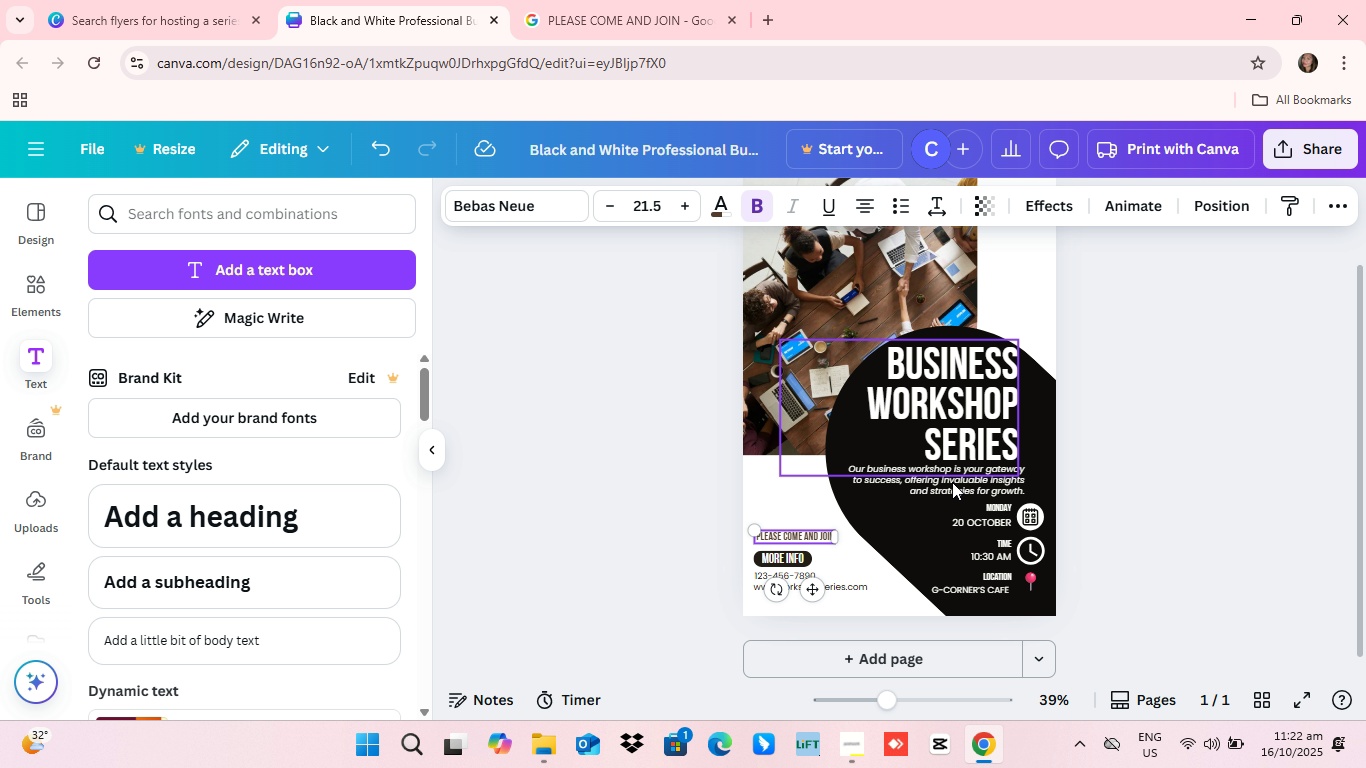 
scroll: coordinate [952, 482], scroll_direction: down, amount: 1.0
 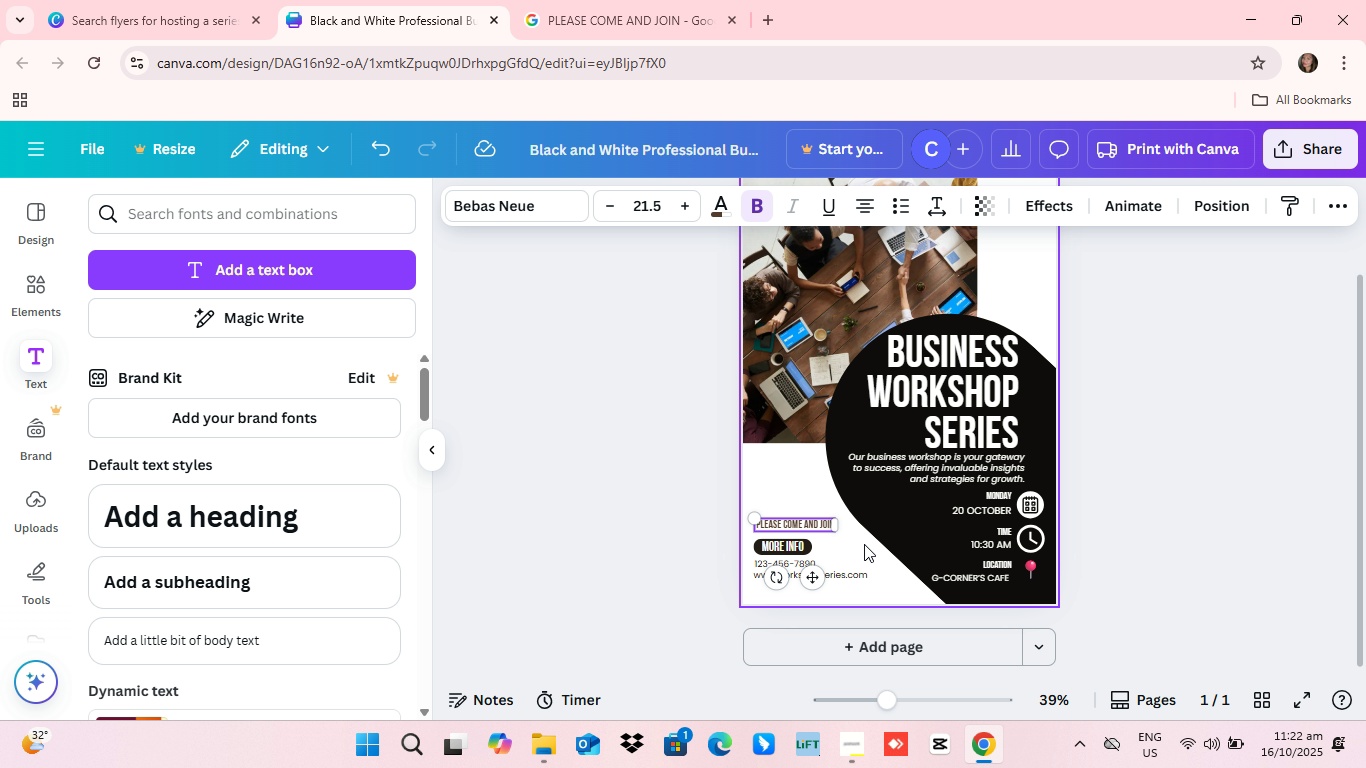 
scroll: coordinate [863, 544], scroll_direction: up, amount: 1.0
 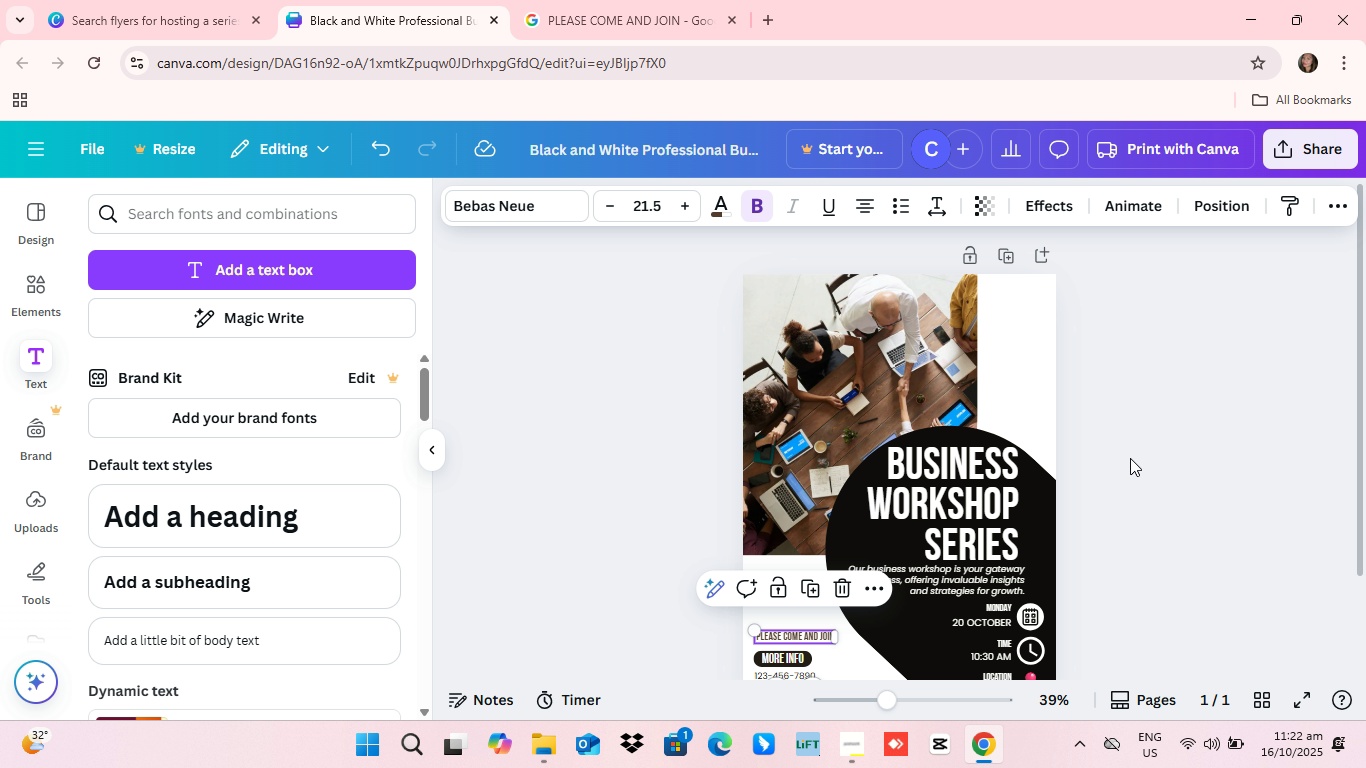 
scroll: coordinate [880, 565], scroll_direction: none, amount: 0.0
 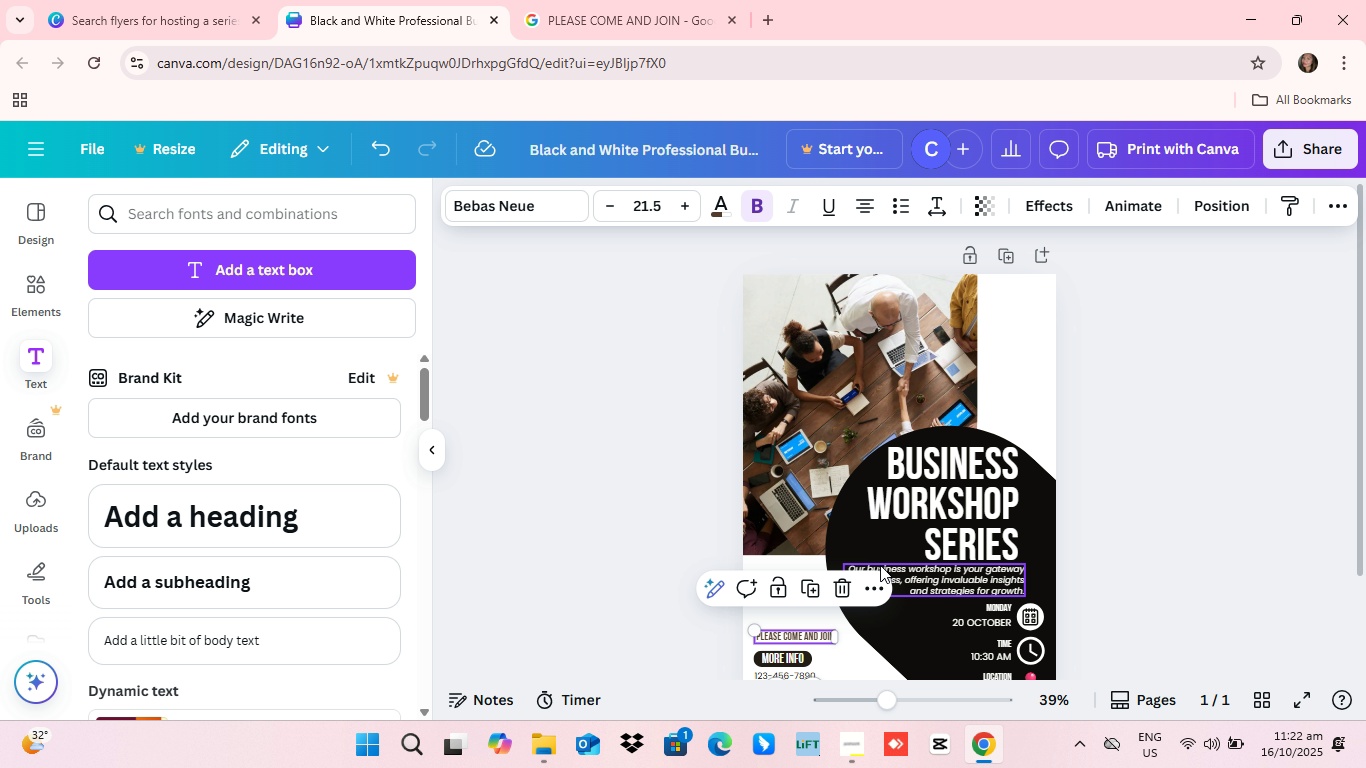 
scroll: coordinate [880, 567], scroll_direction: down, amount: 1.0
 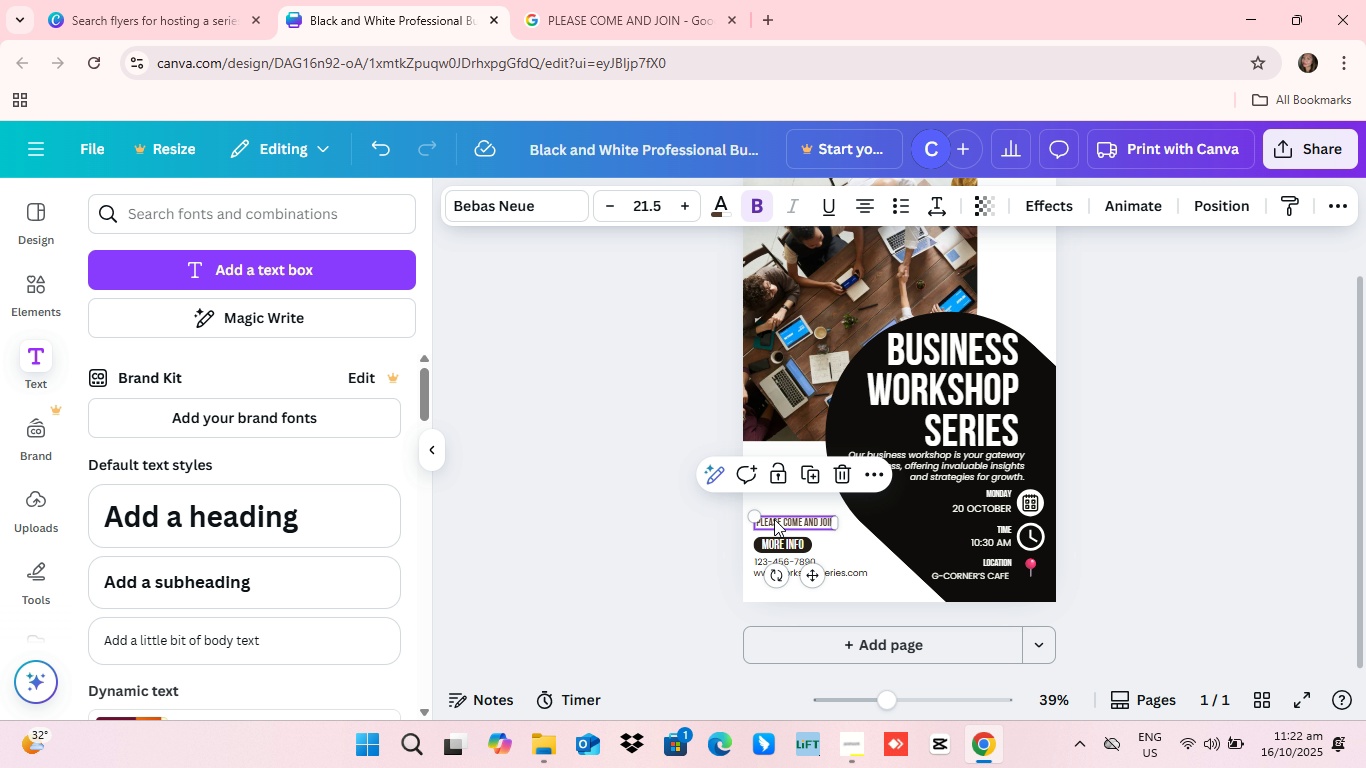 
left_click([642, 529])
 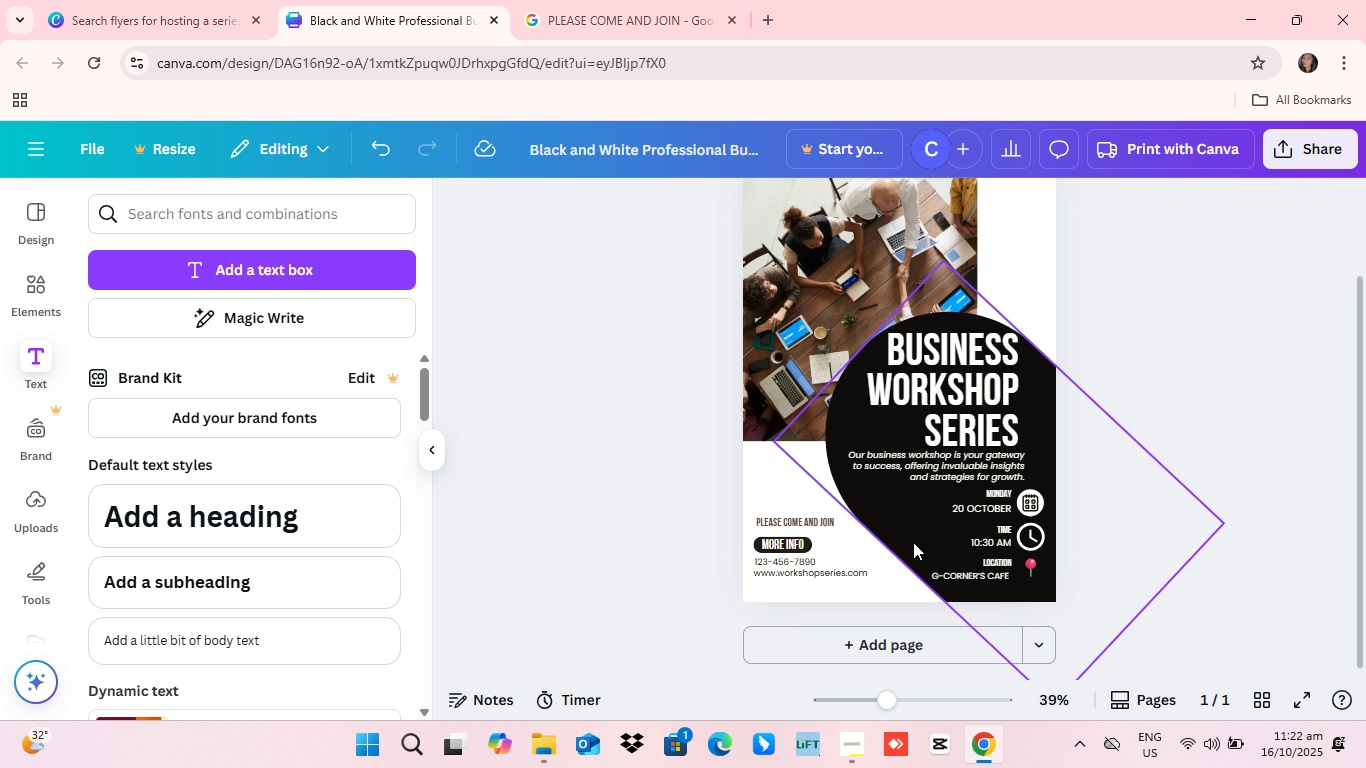 
scroll: coordinate [914, 542], scroll_direction: up, amount: 2.0
 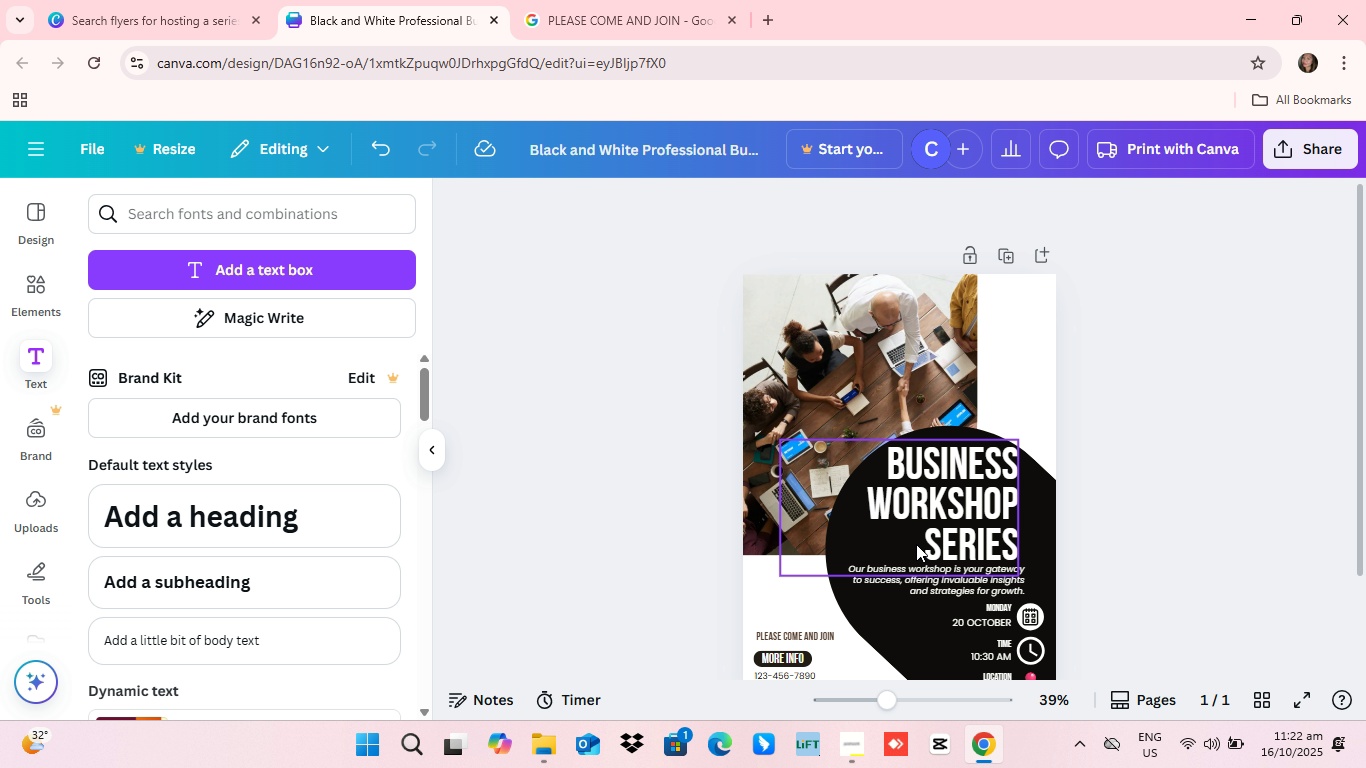 
scroll: coordinate [916, 544], scroll_direction: down, amount: 1.0
 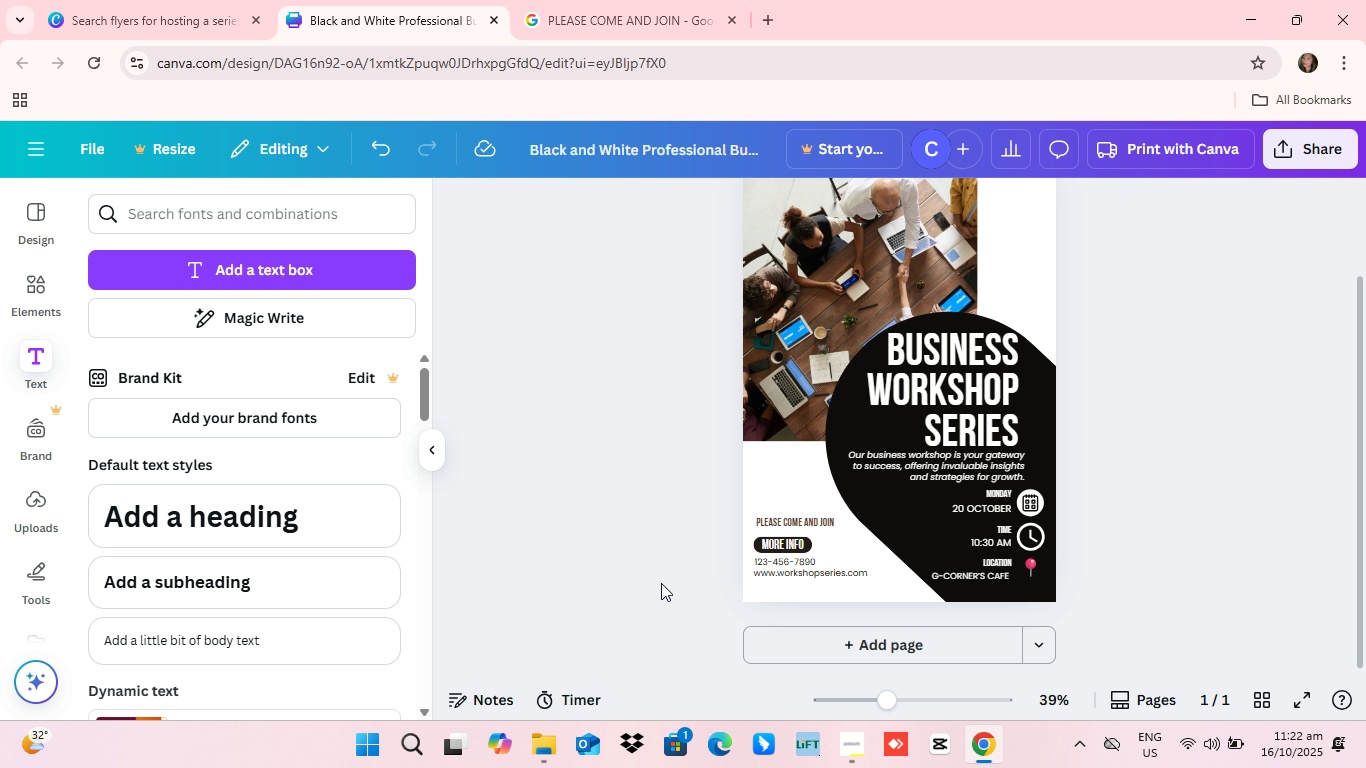 
scroll: coordinate [923, 596], scroll_direction: up, amount: 1.0
 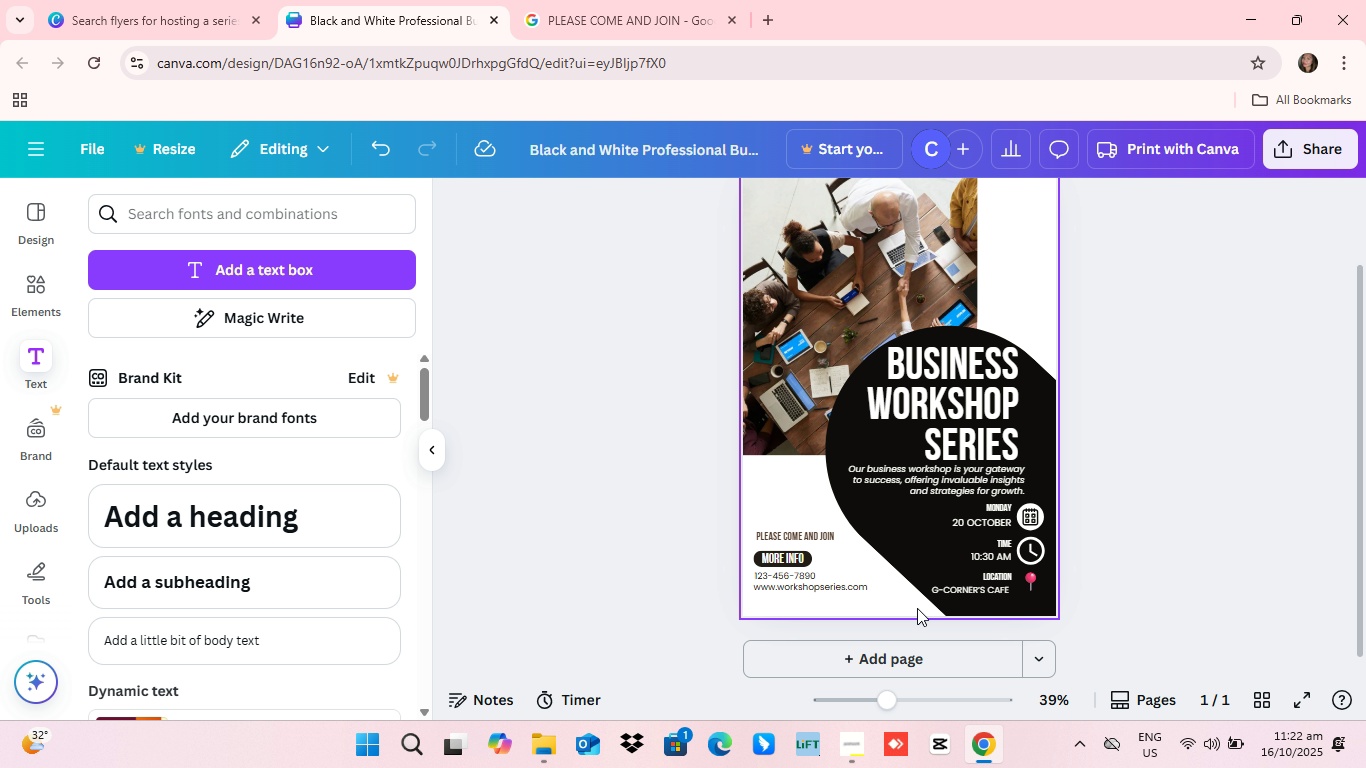 
scroll: coordinate [933, 503], scroll_direction: down, amount: 2.0
 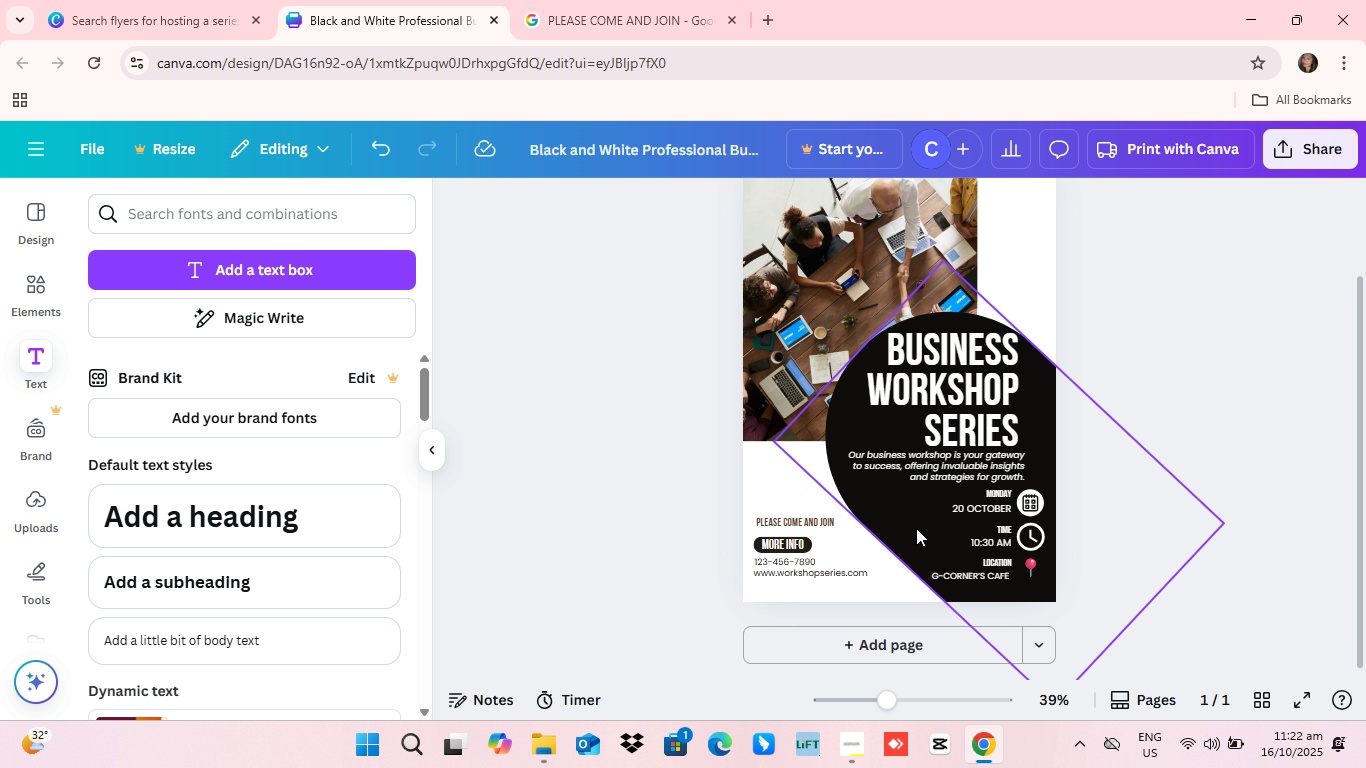 
scroll: coordinate [918, 529], scroll_direction: up, amount: 1.0
 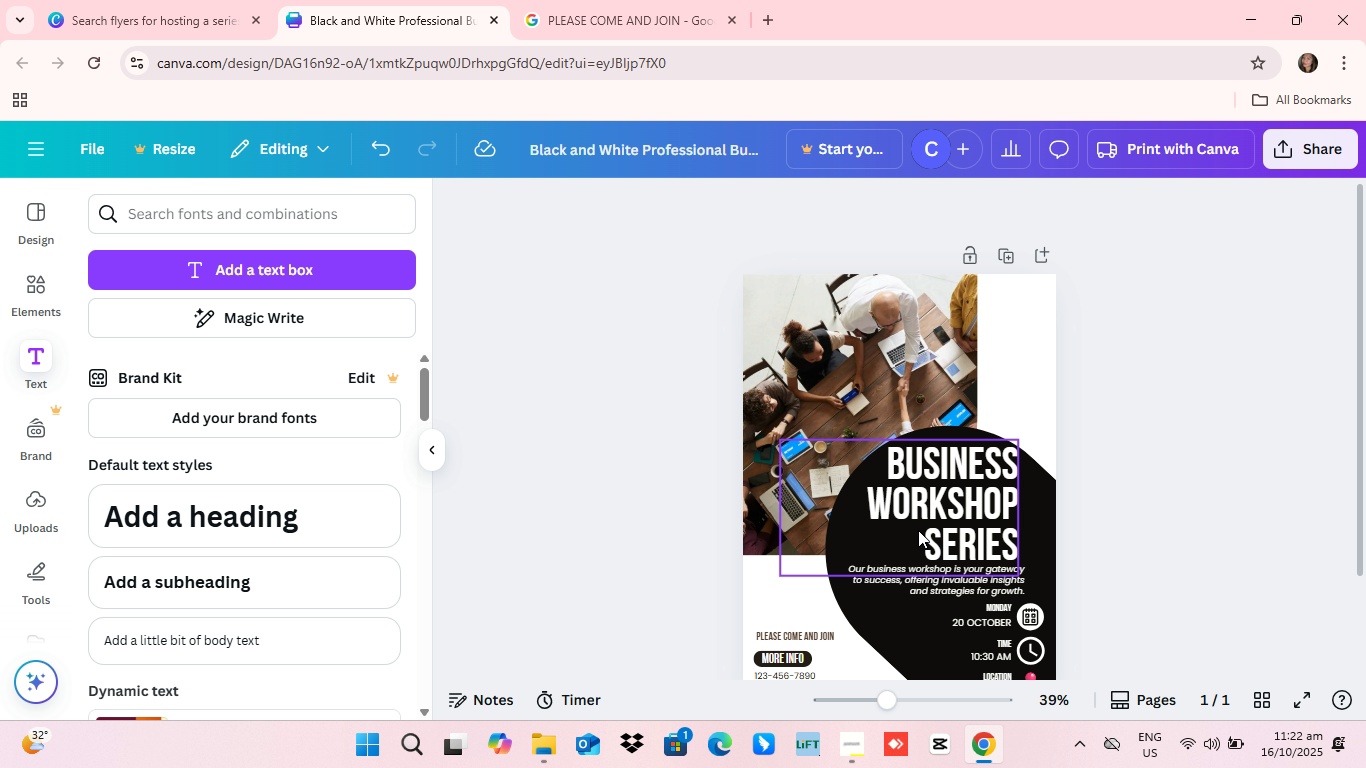 
scroll: coordinate [920, 534], scroll_direction: down, amount: 1.0
 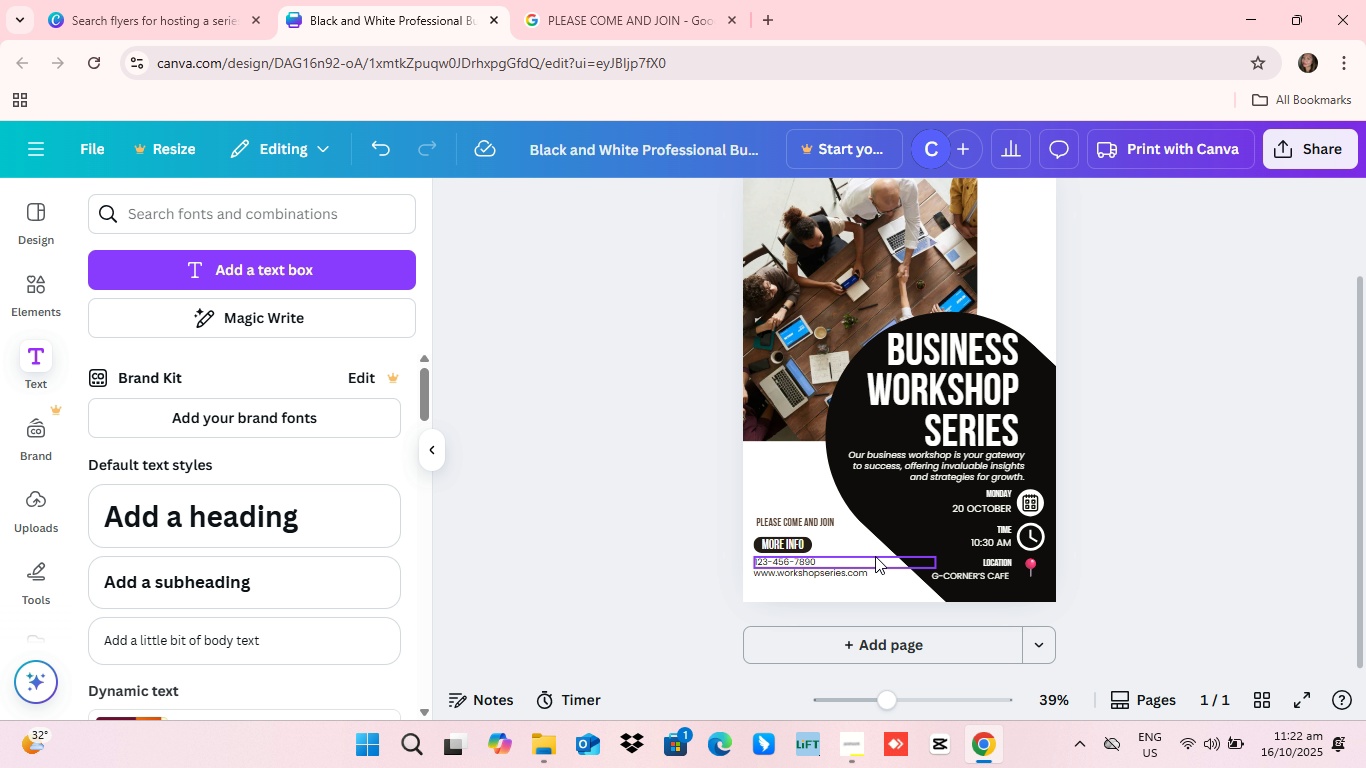 
scroll: coordinate [875, 551], scroll_direction: up, amount: 2.0
 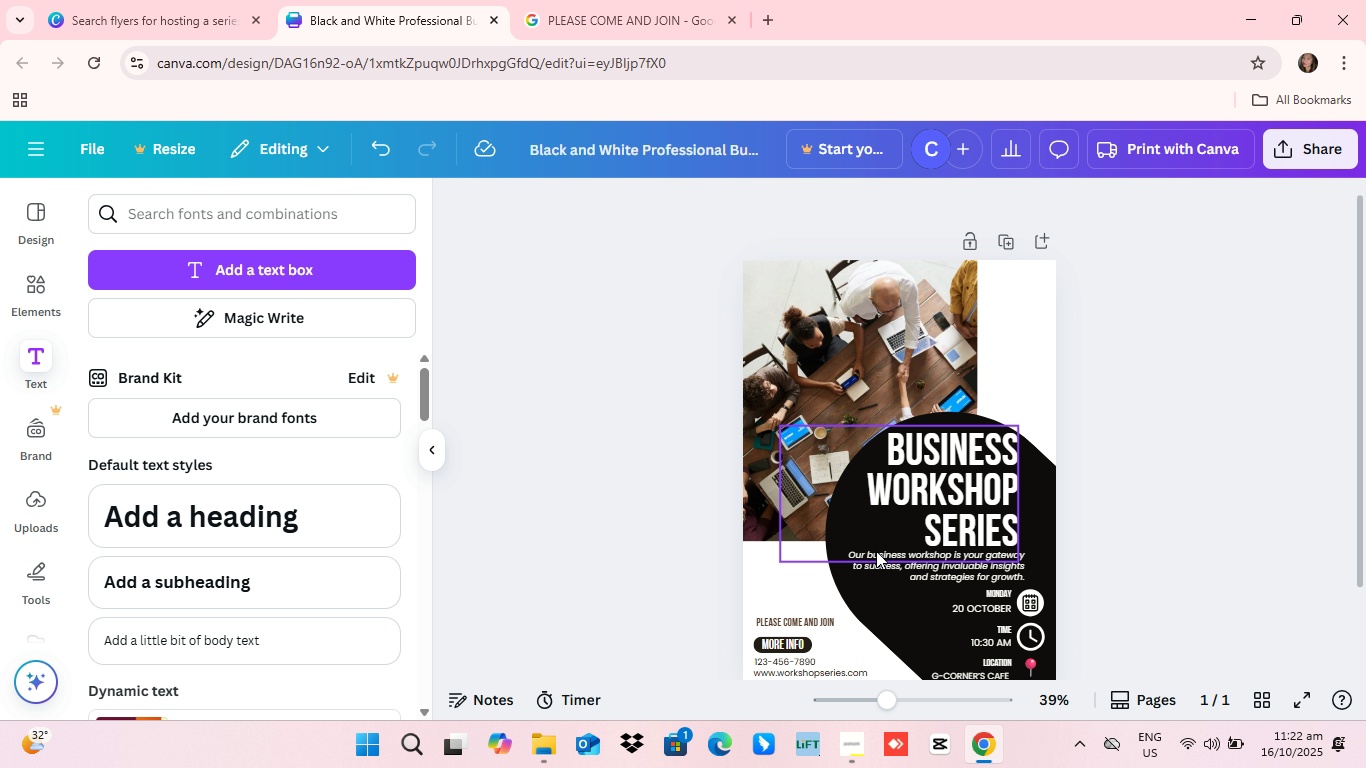 
scroll: coordinate [887, 568], scroll_direction: down, amount: 2.0
 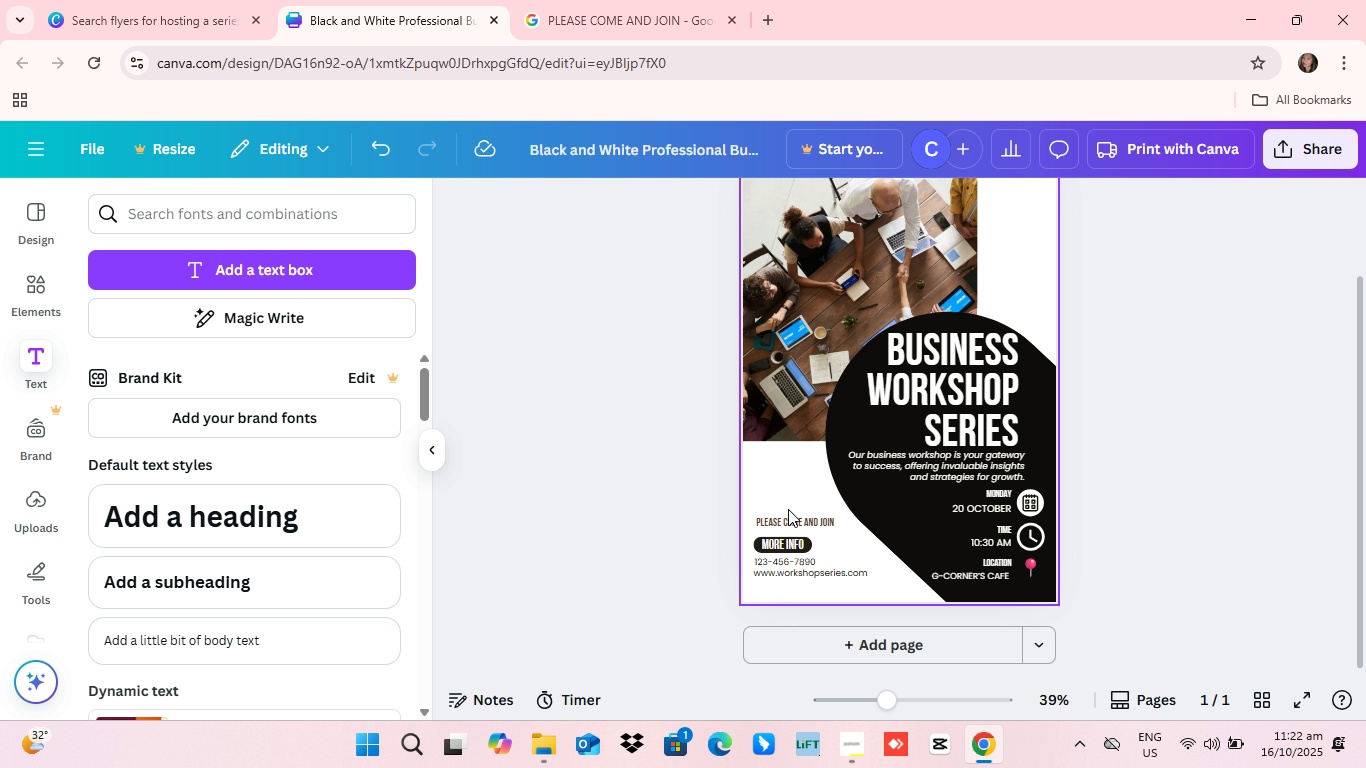 
wait(7.01)
 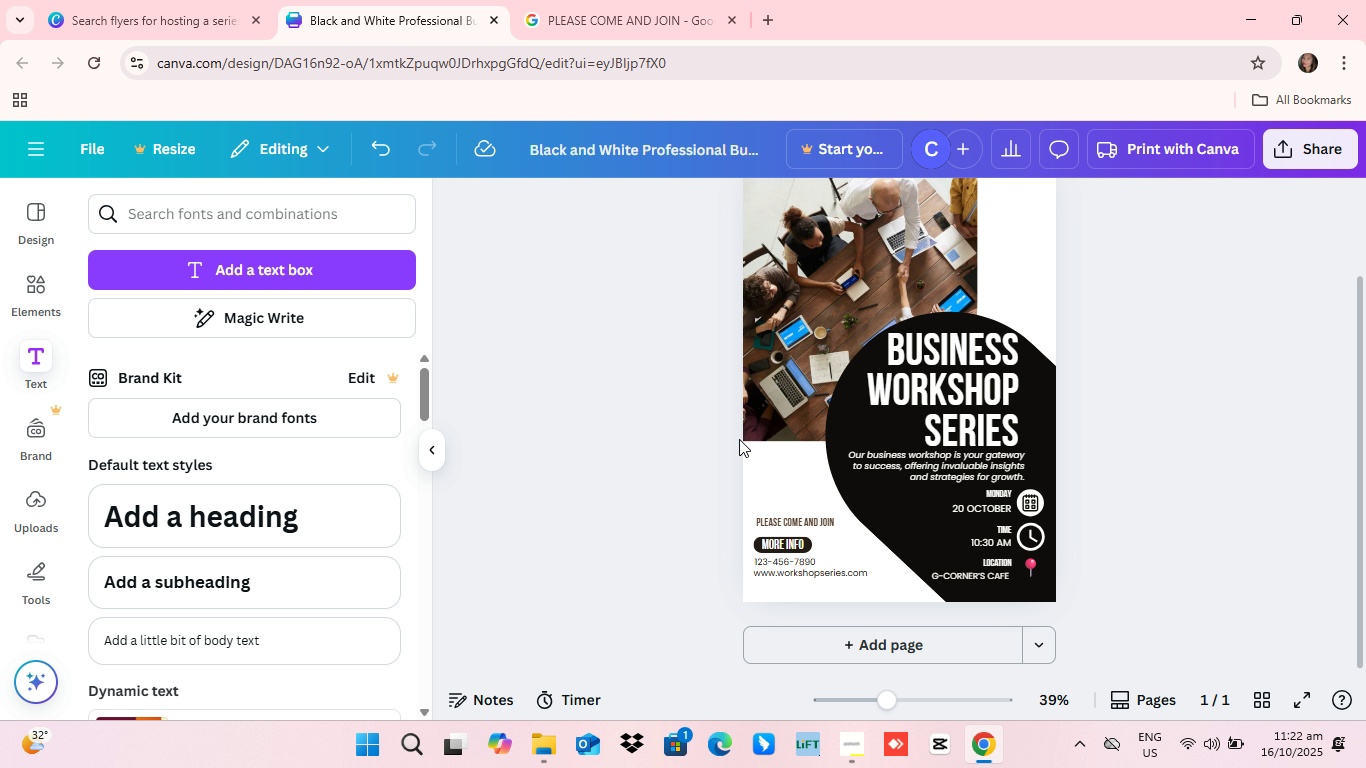 
scroll: coordinate [837, 515], scroll_direction: up, amount: 2.0
 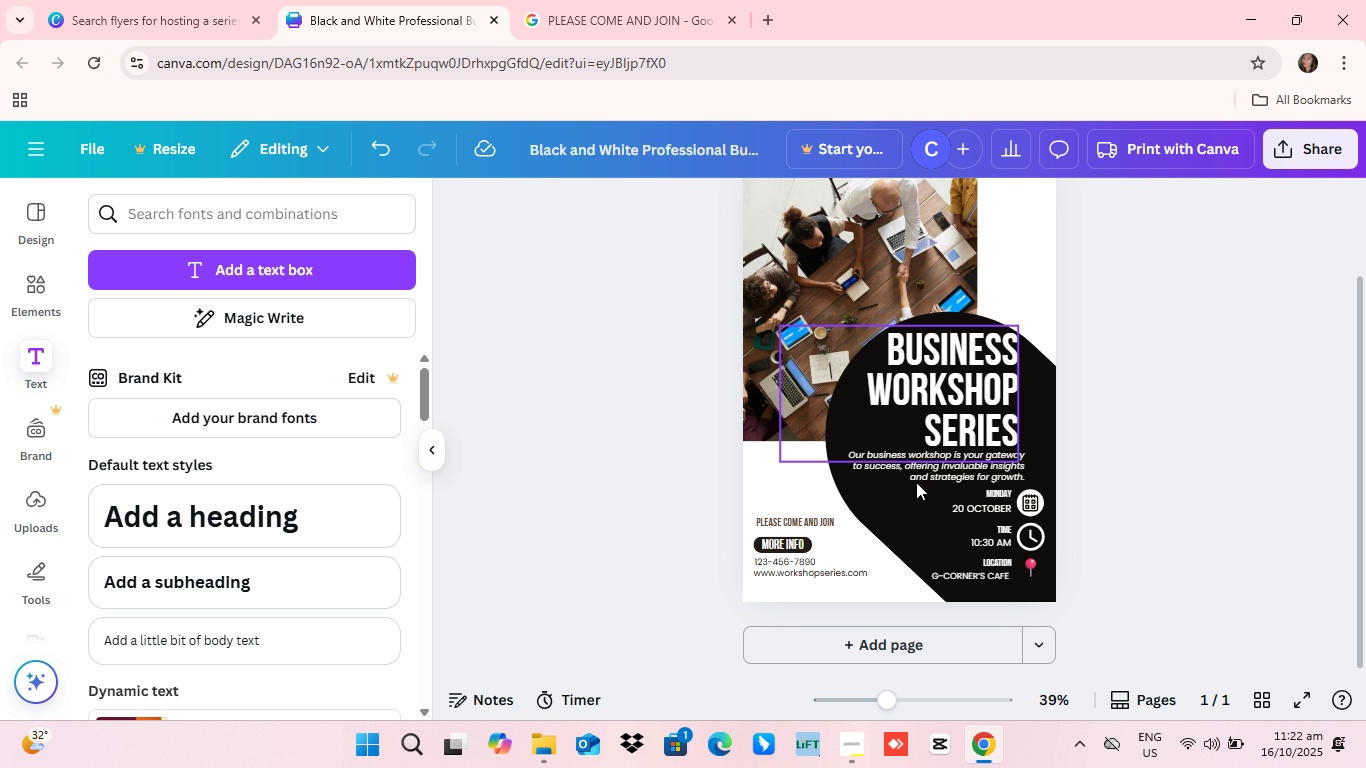 
scroll: coordinate [934, 445], scroll_direction: down, amount: 5.0
 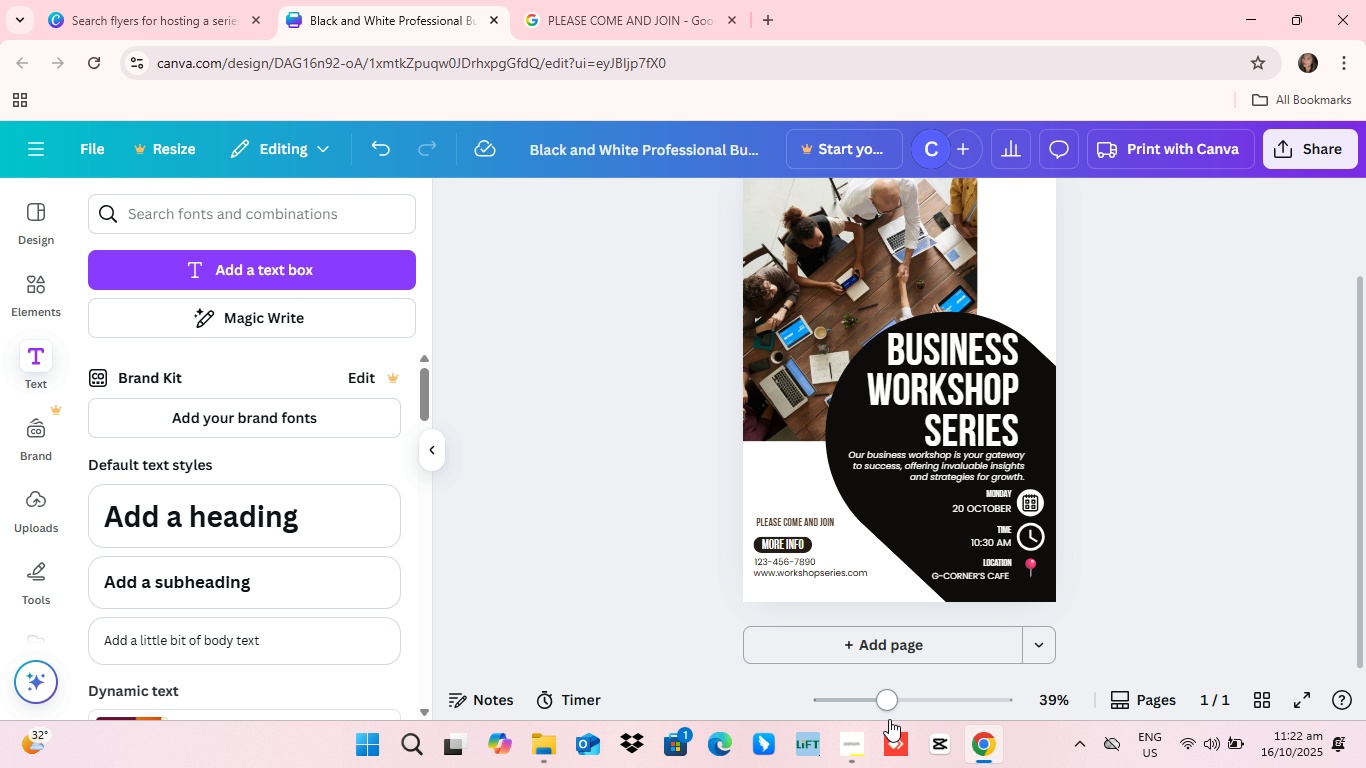 
left_click_drag(start_coordinate=[885, 694], to_coordinate=[914, 702])
 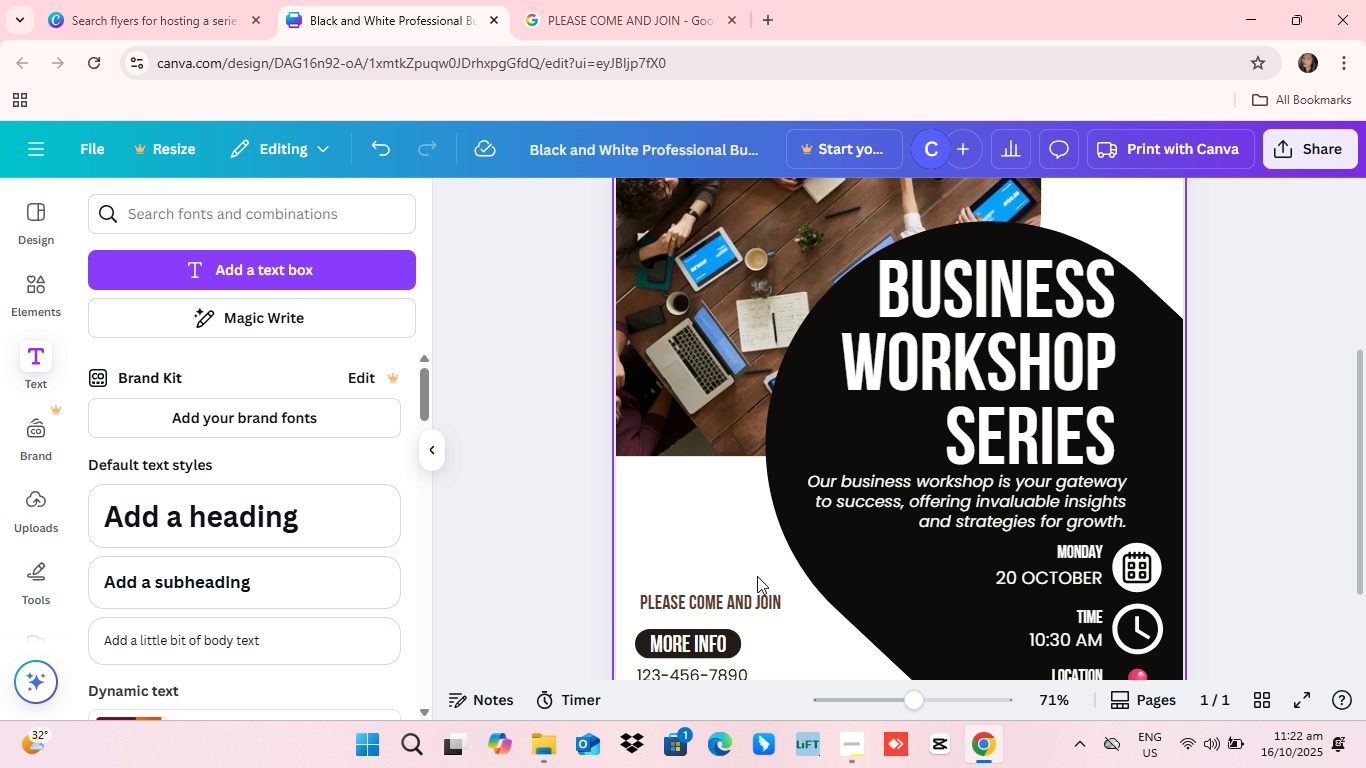 
scroll: coordinate [757, 576], scroll_direction: down, amount: 2.0
 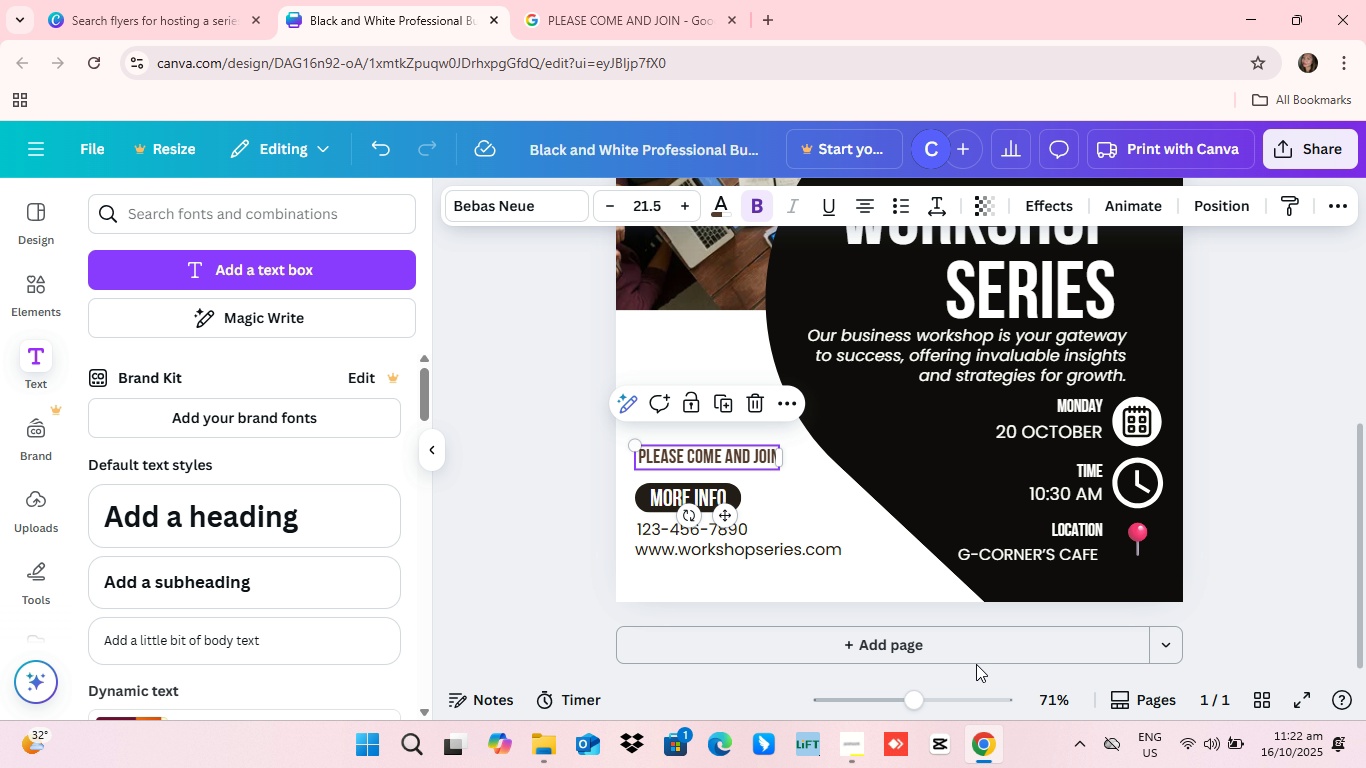 
wait(6.88)
 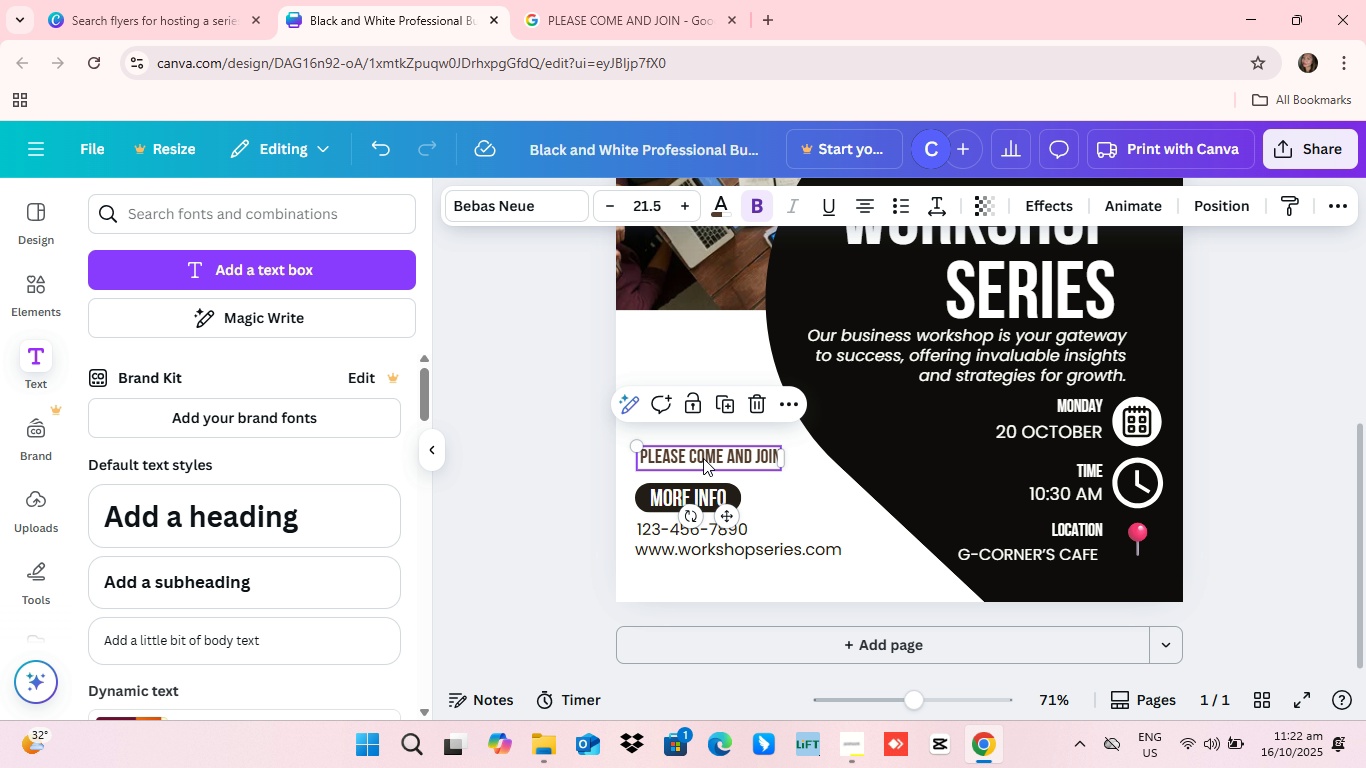 
left_click([487, 486])
 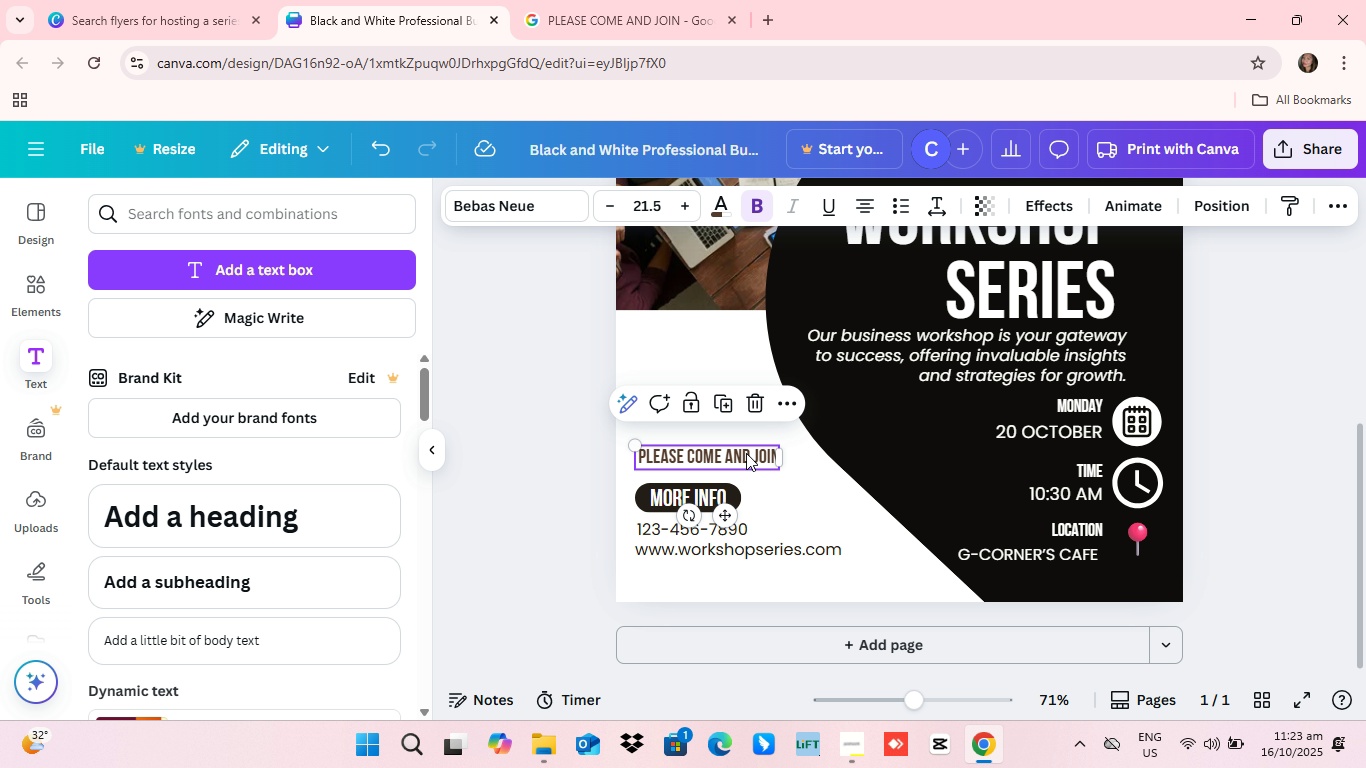 
wait(9.47)
 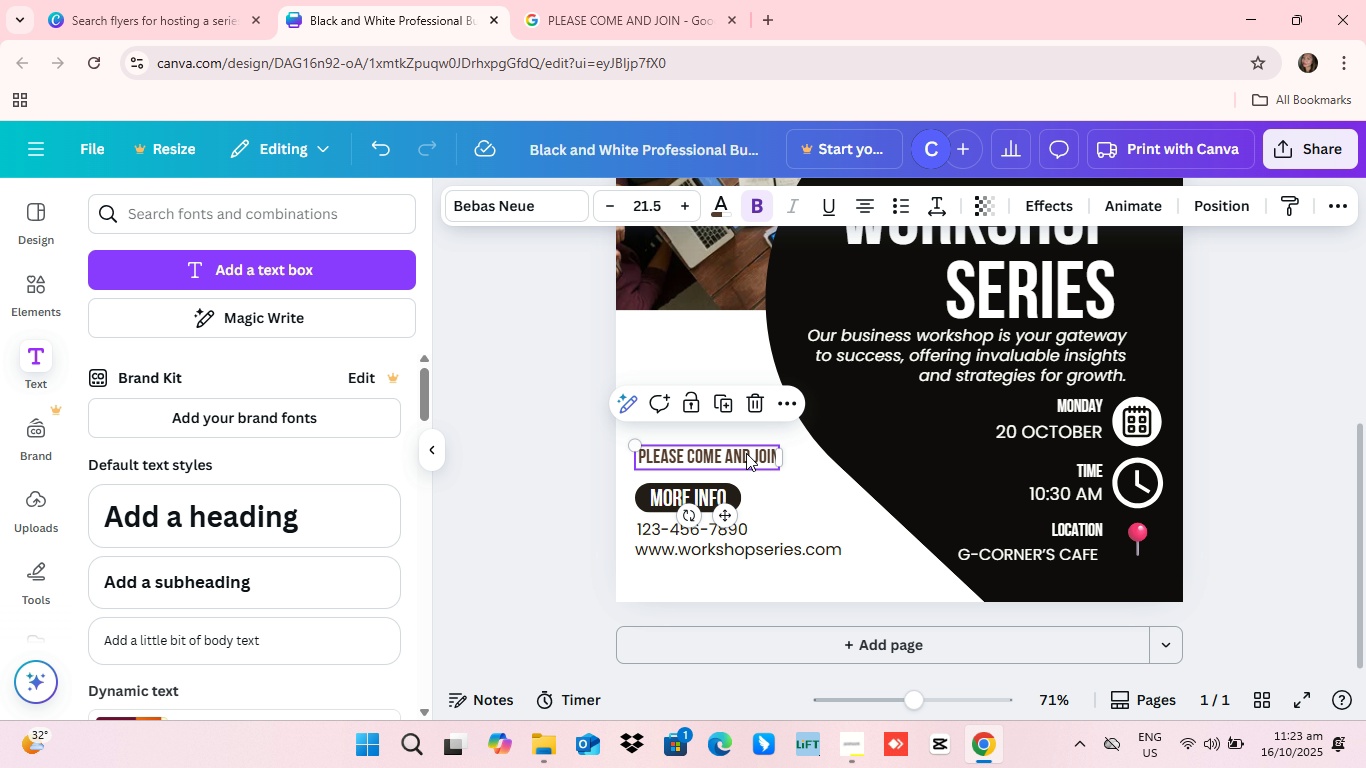 
left_click([530, 577])
 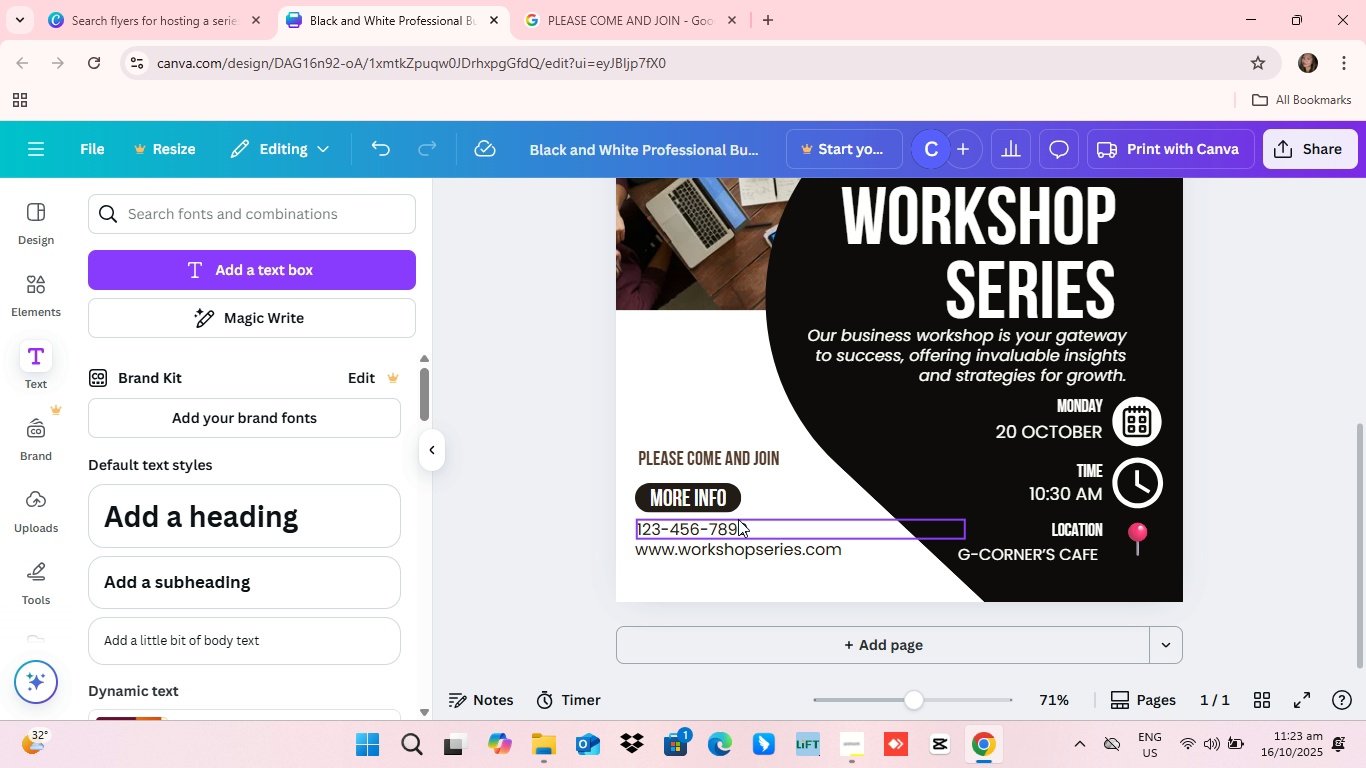 
wait(5.9)
 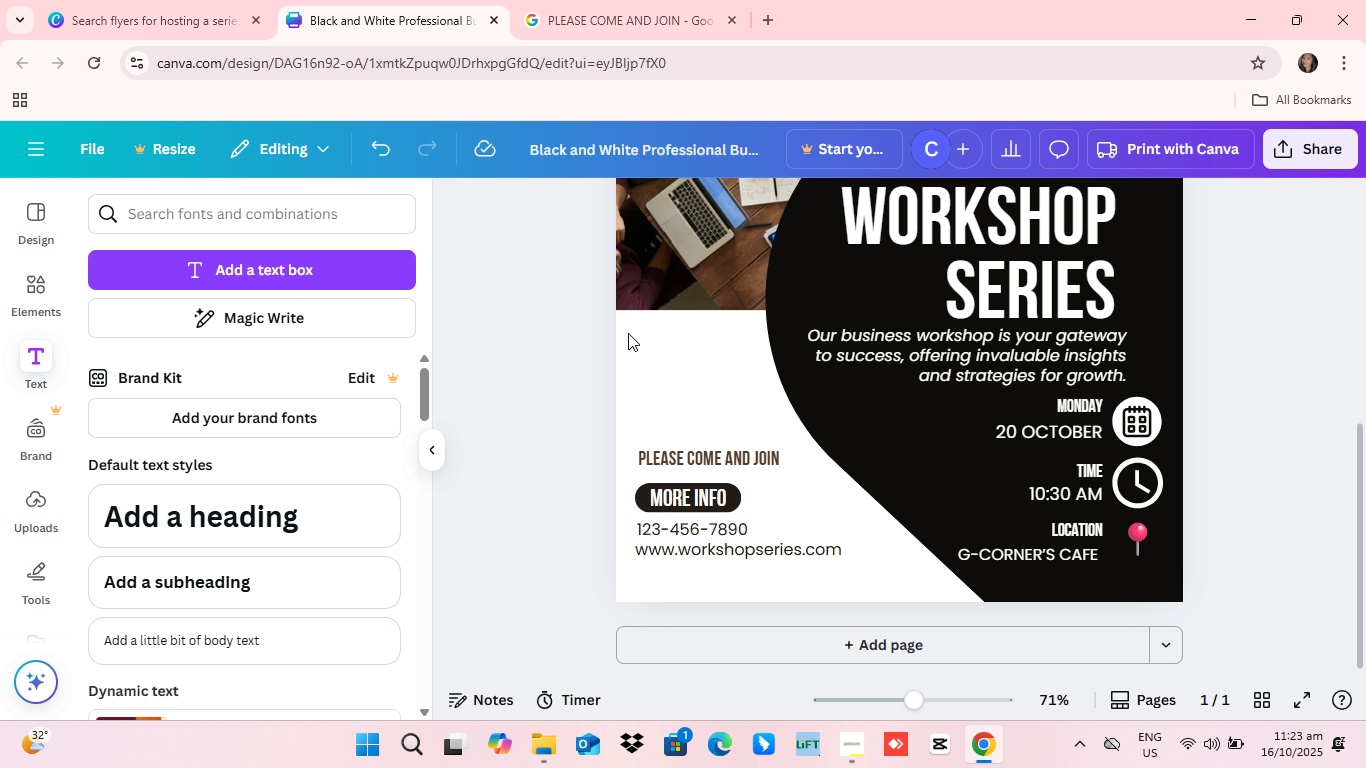 
left_click_drag(start_coordinate=[712, 548], to_coordinate=[717, 564])
 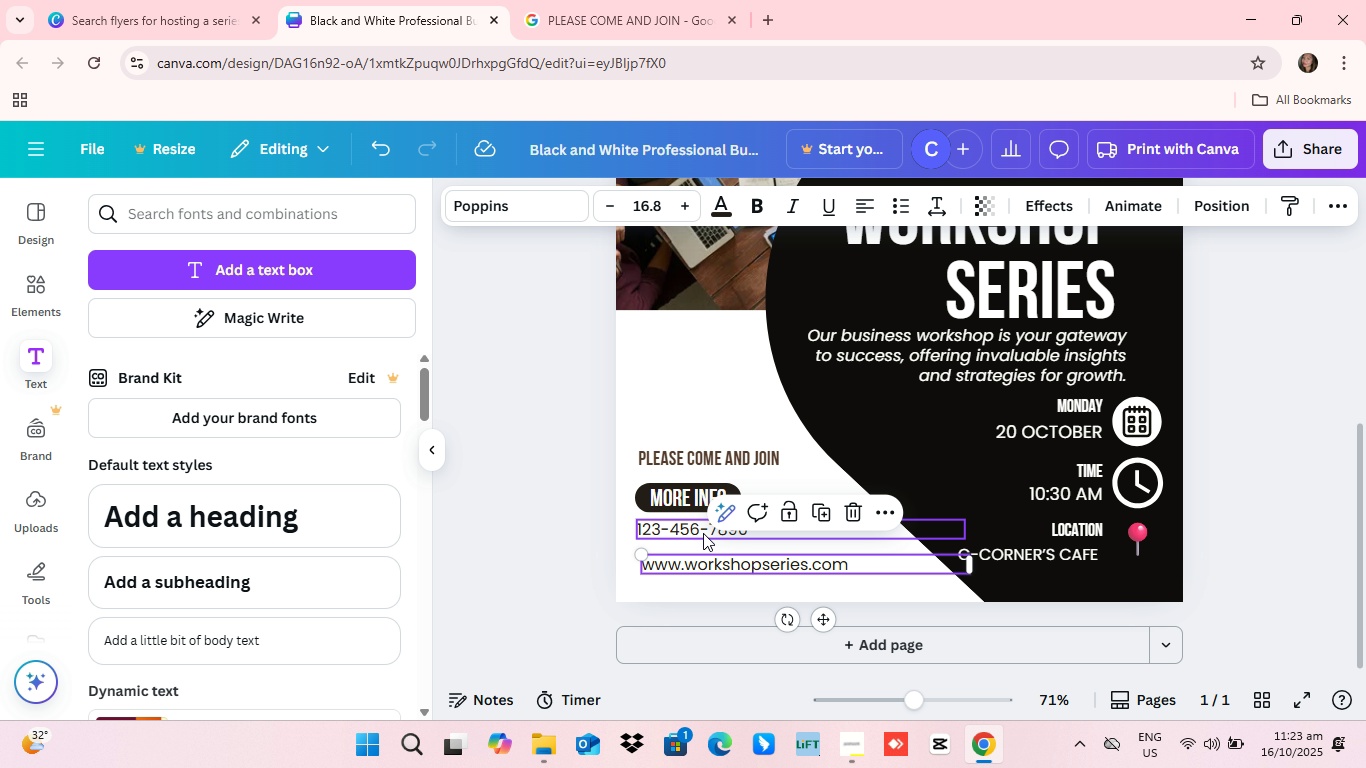 
left_click_drag(start_coordinate=[699, 526], to_coordinate=[708, 541])
 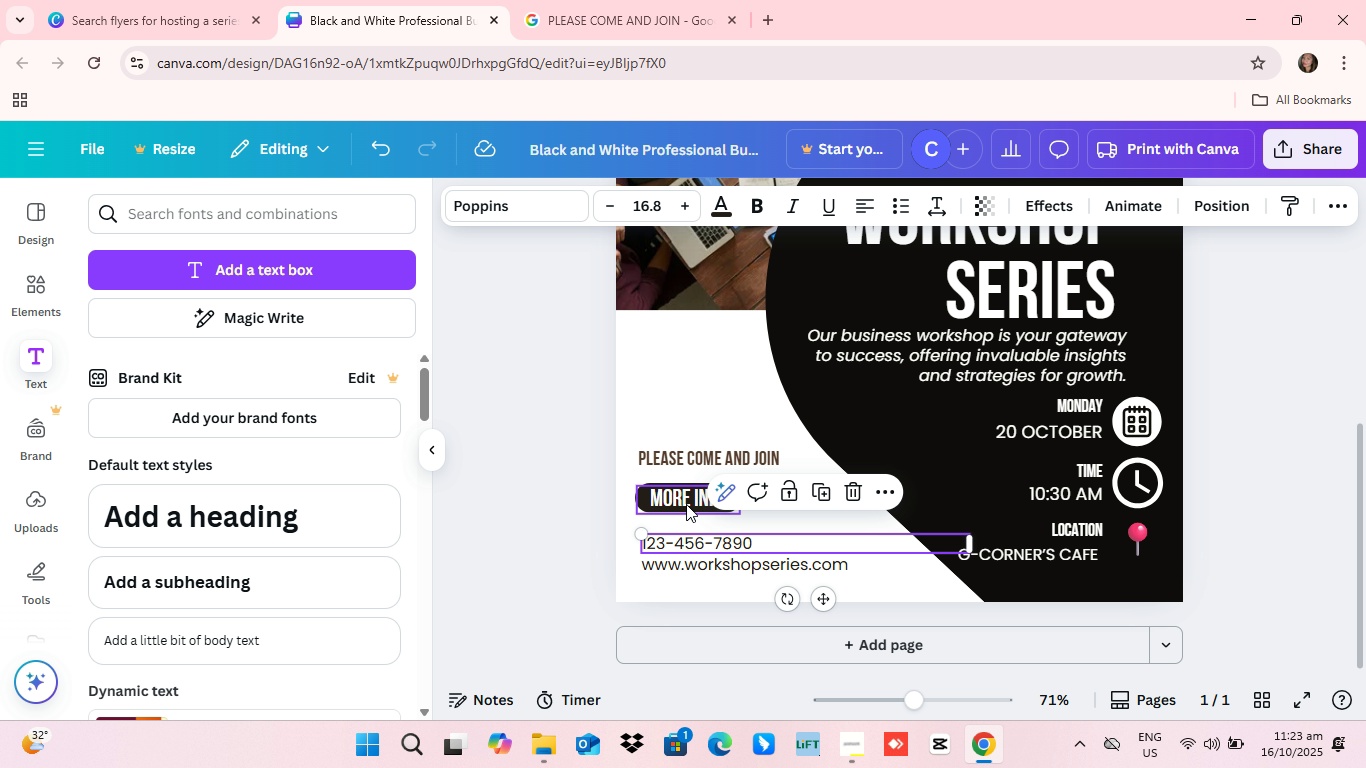 
left_click_drag(start_coordinate=[682, 500], to_coordinate=[871, 440])
 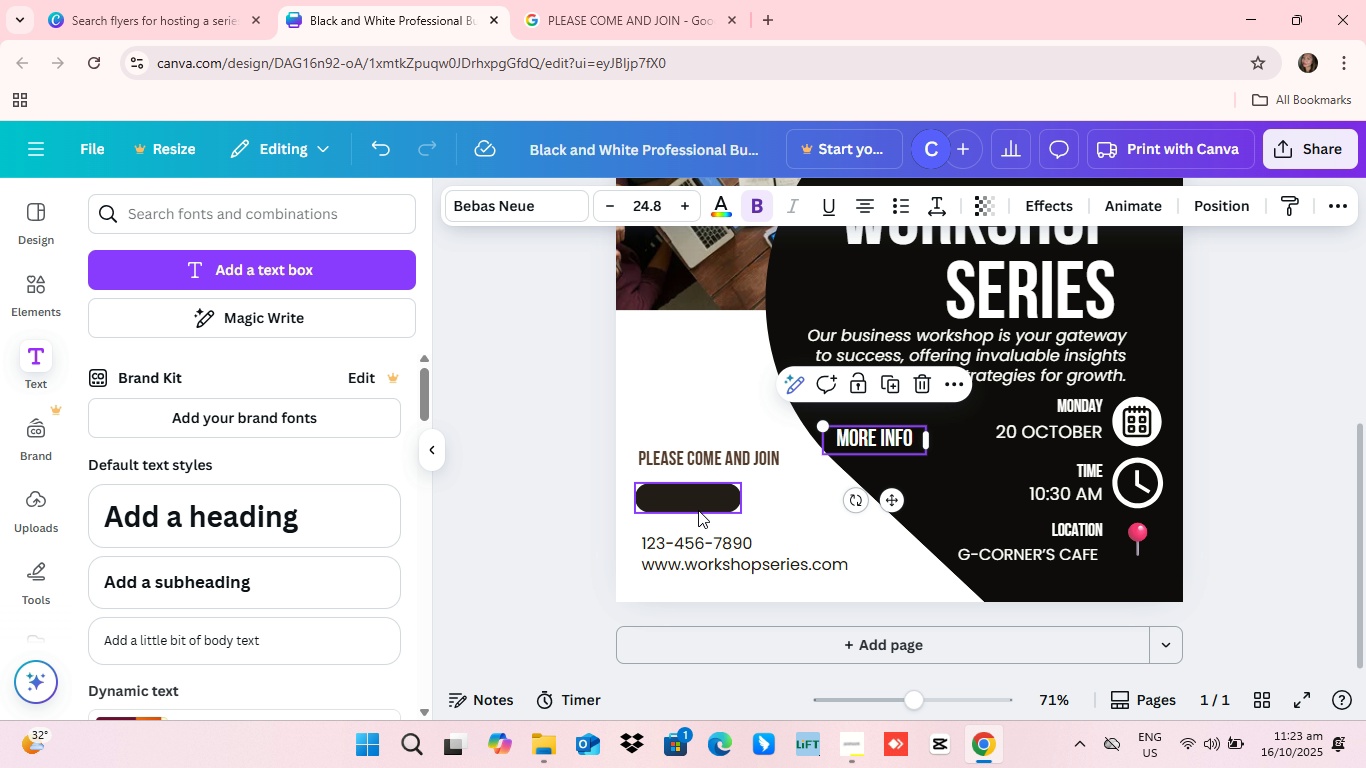 
left_click_drag(start_coordinate=[698, 509], to_coordinate=[708, 522])
 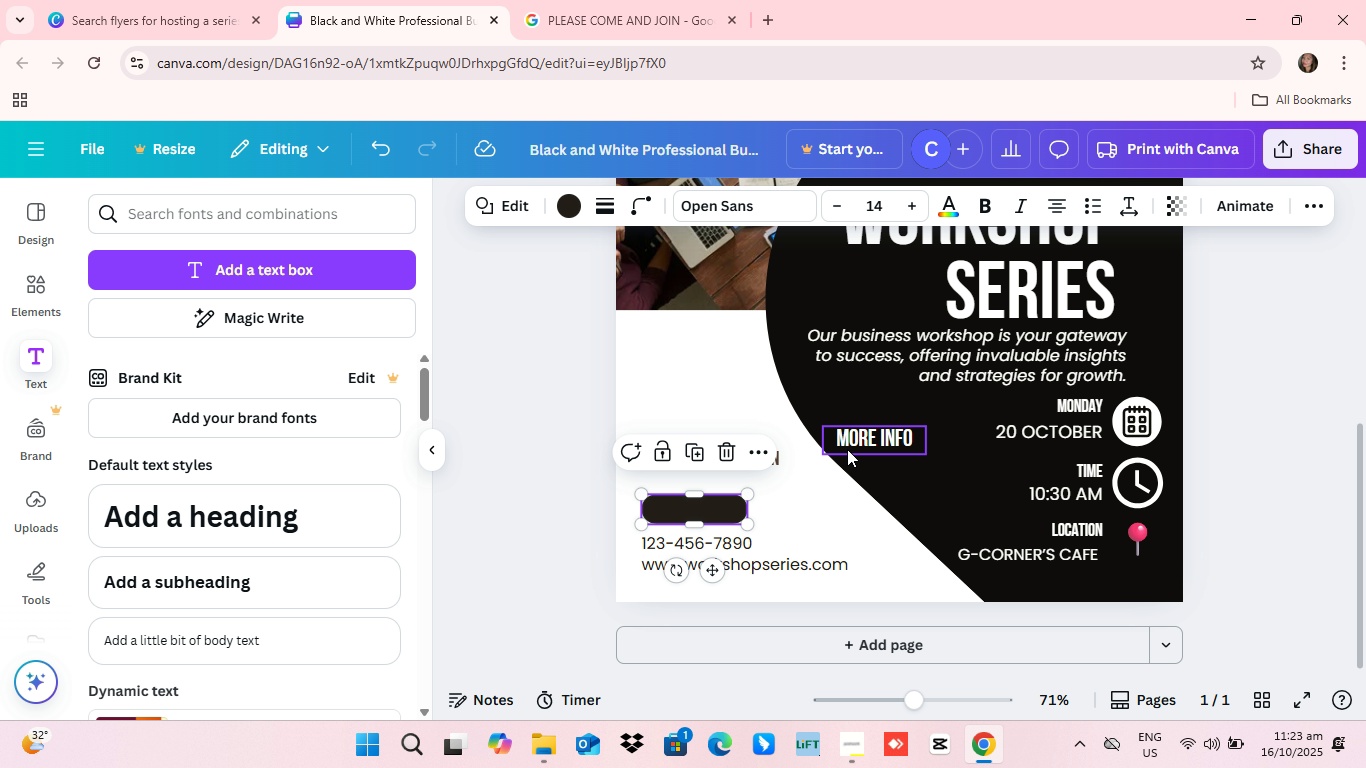 
left_click_drag(start_coordinate=[848, 450], to_coordinate=[674, 522])
 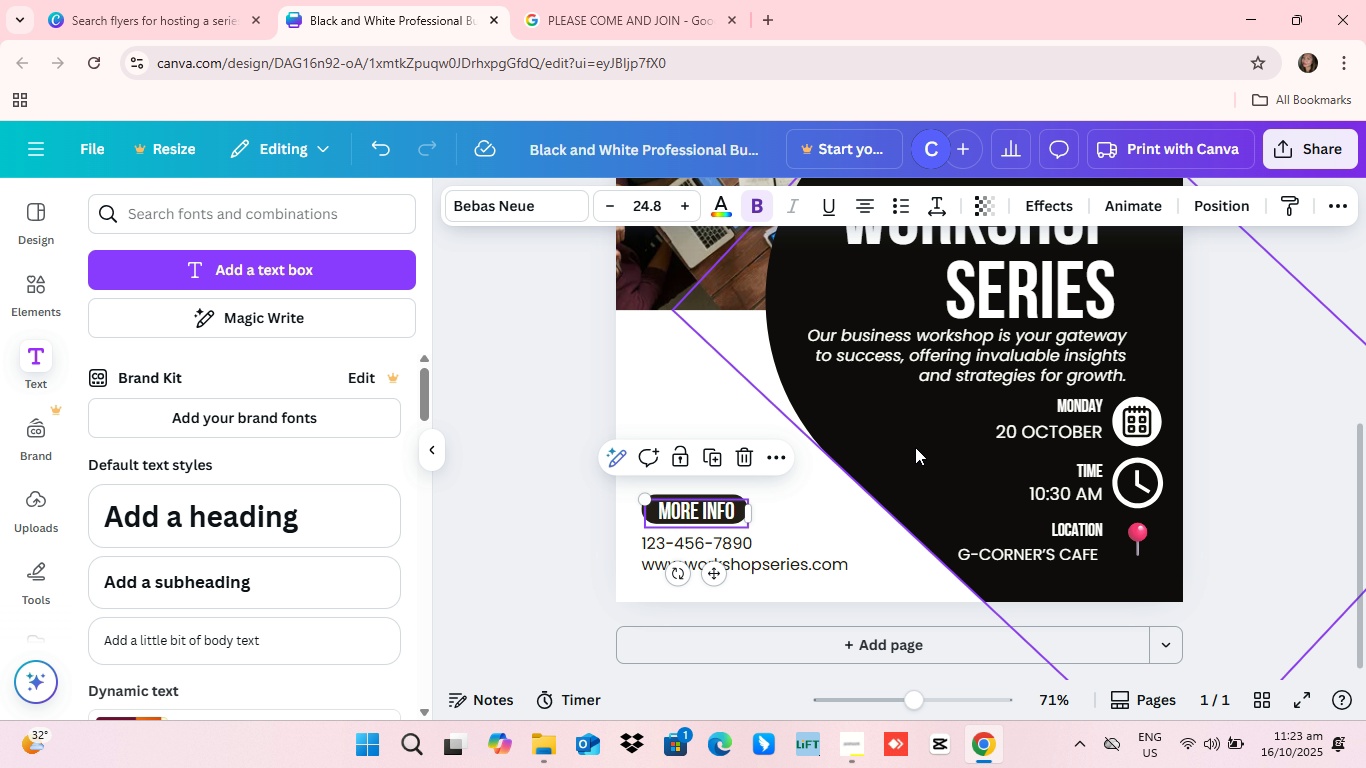 
left_click([915, 447])
 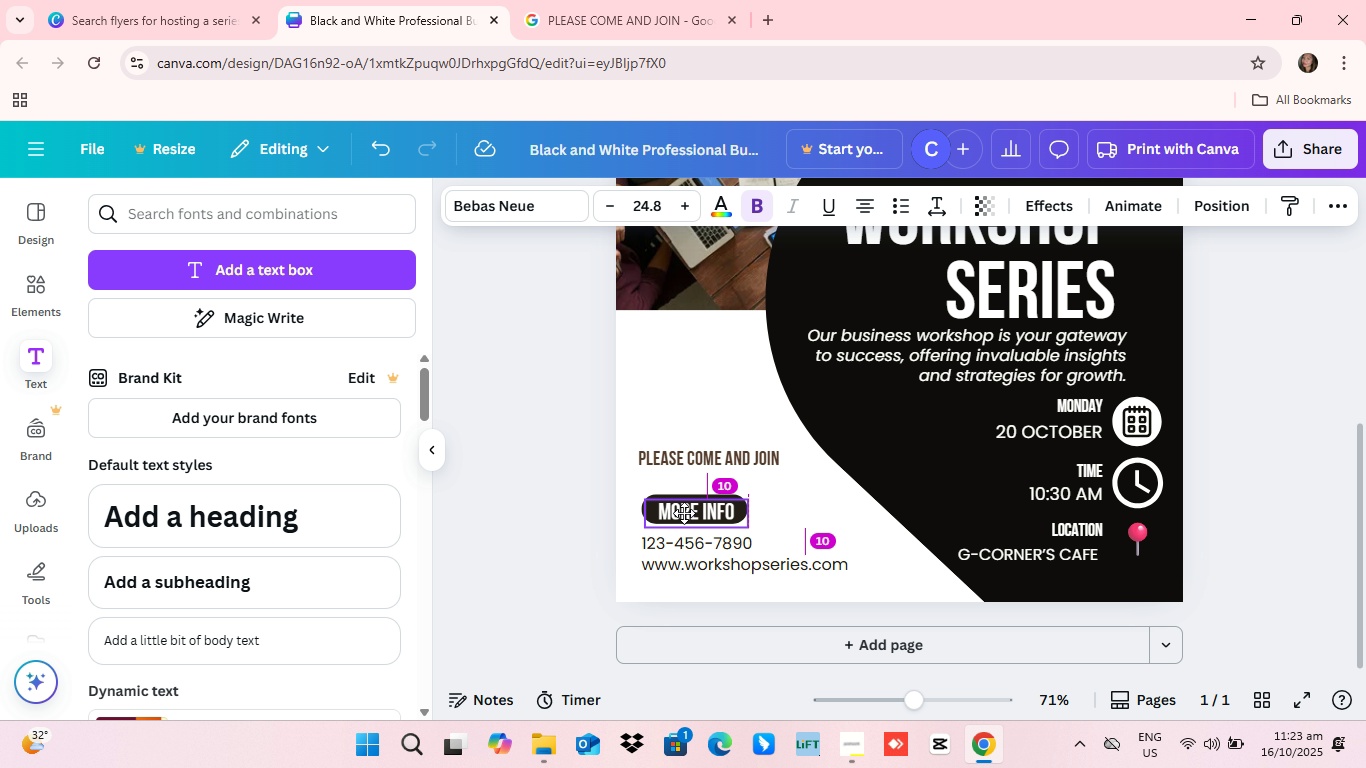 
wait(12.27)
 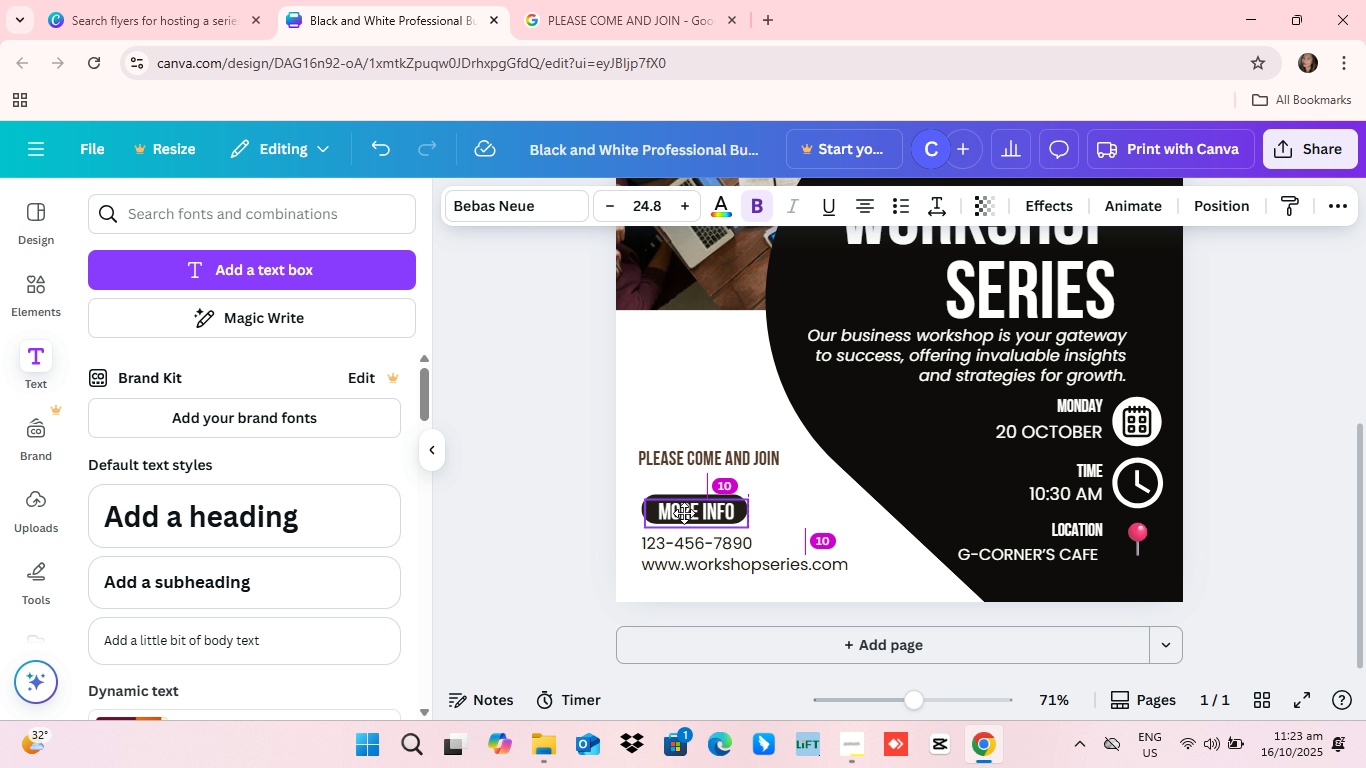 
left_click([875, 406])
 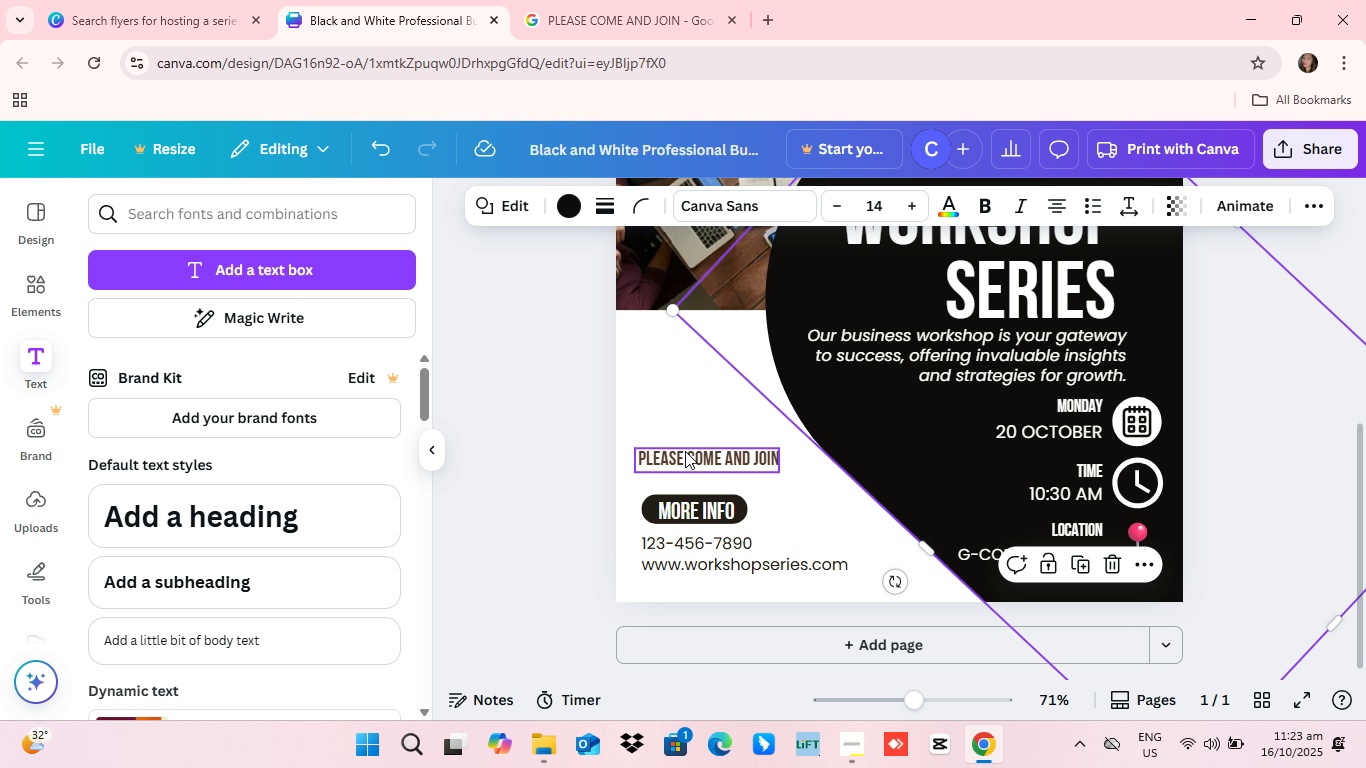 
left_click_drag(start_coordinate=[685, 451], to_coordinate=[686, 442])
 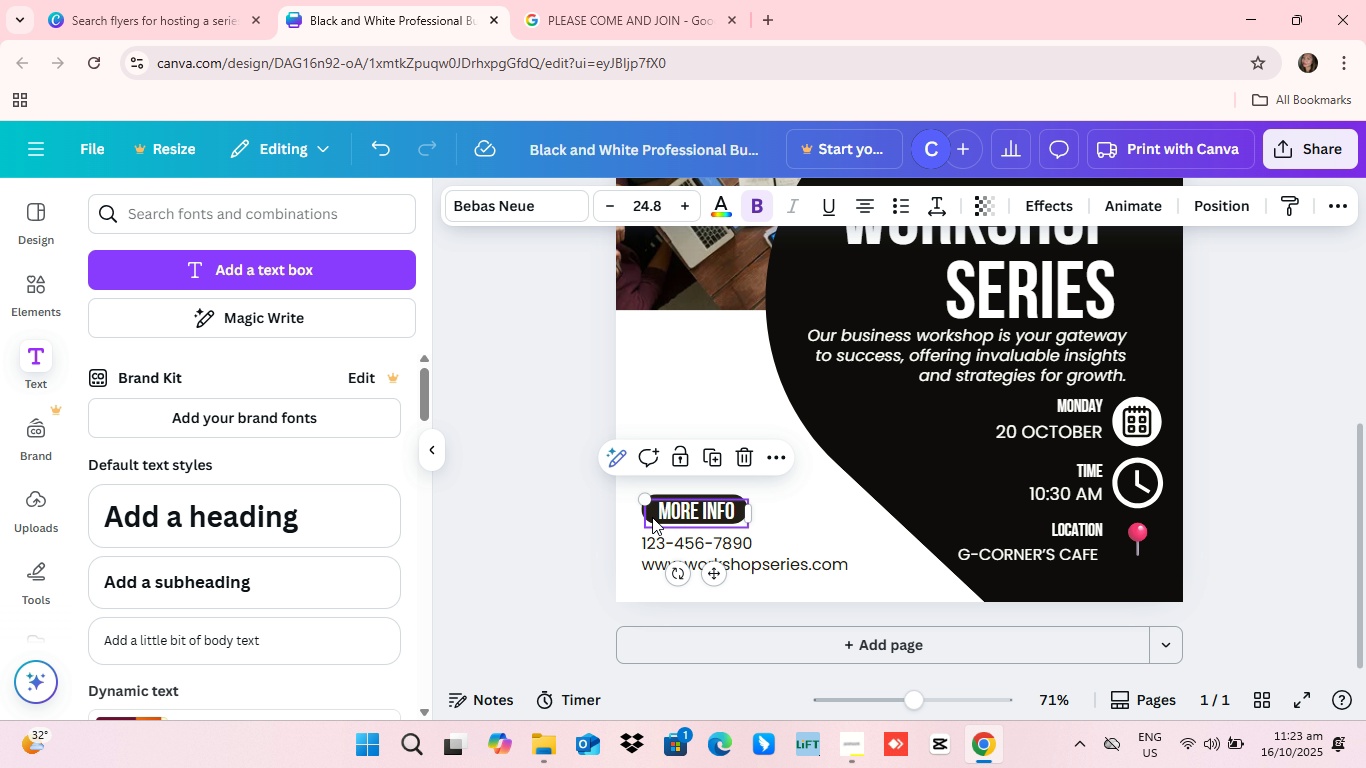 
left_click([652, 517])
 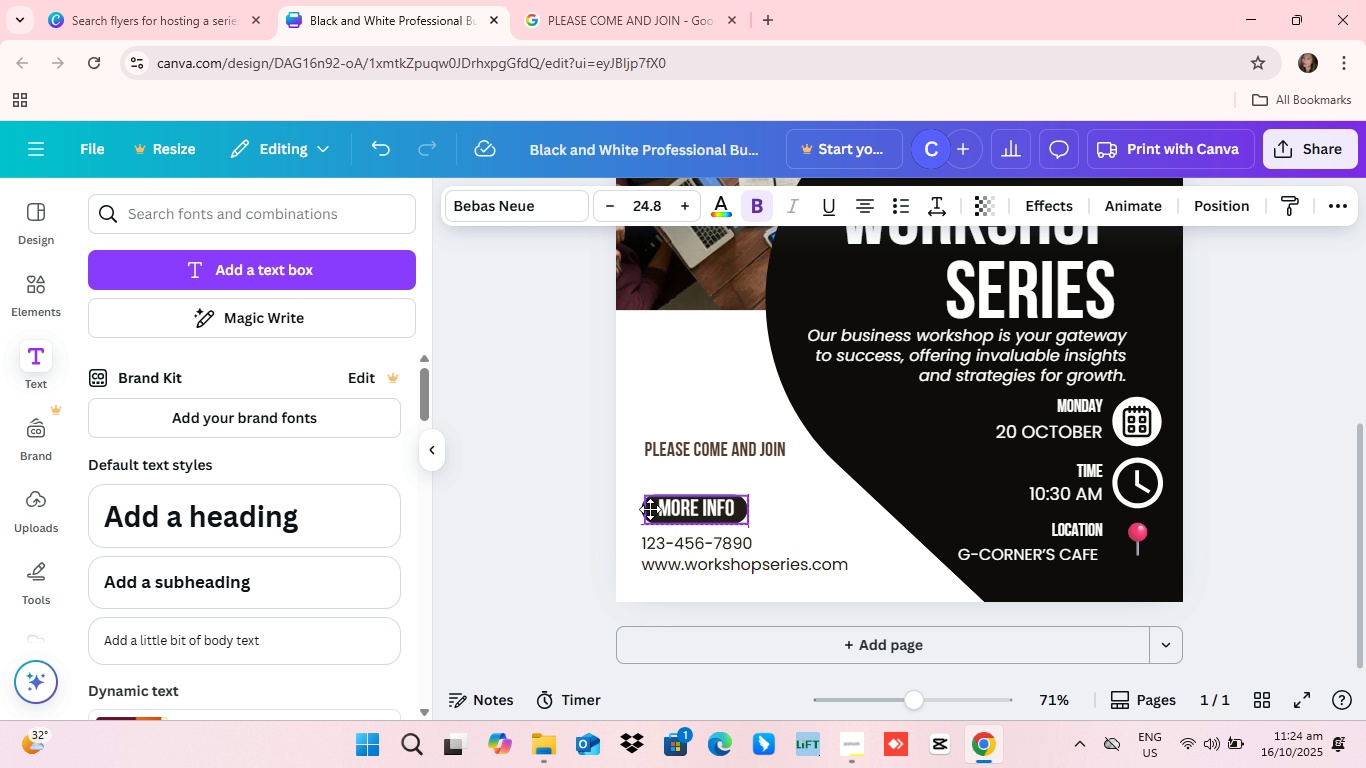 
wait(7.34)
 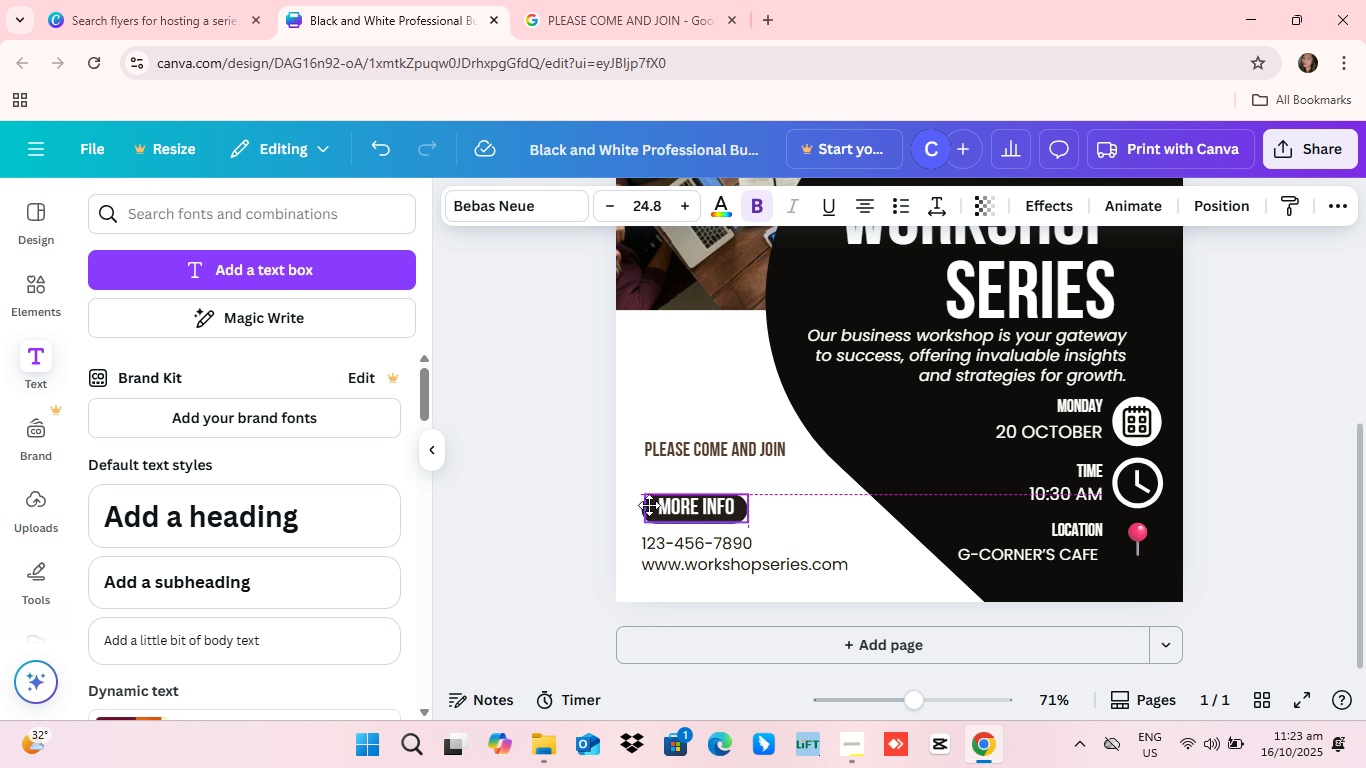 
left_click([856, 446])
 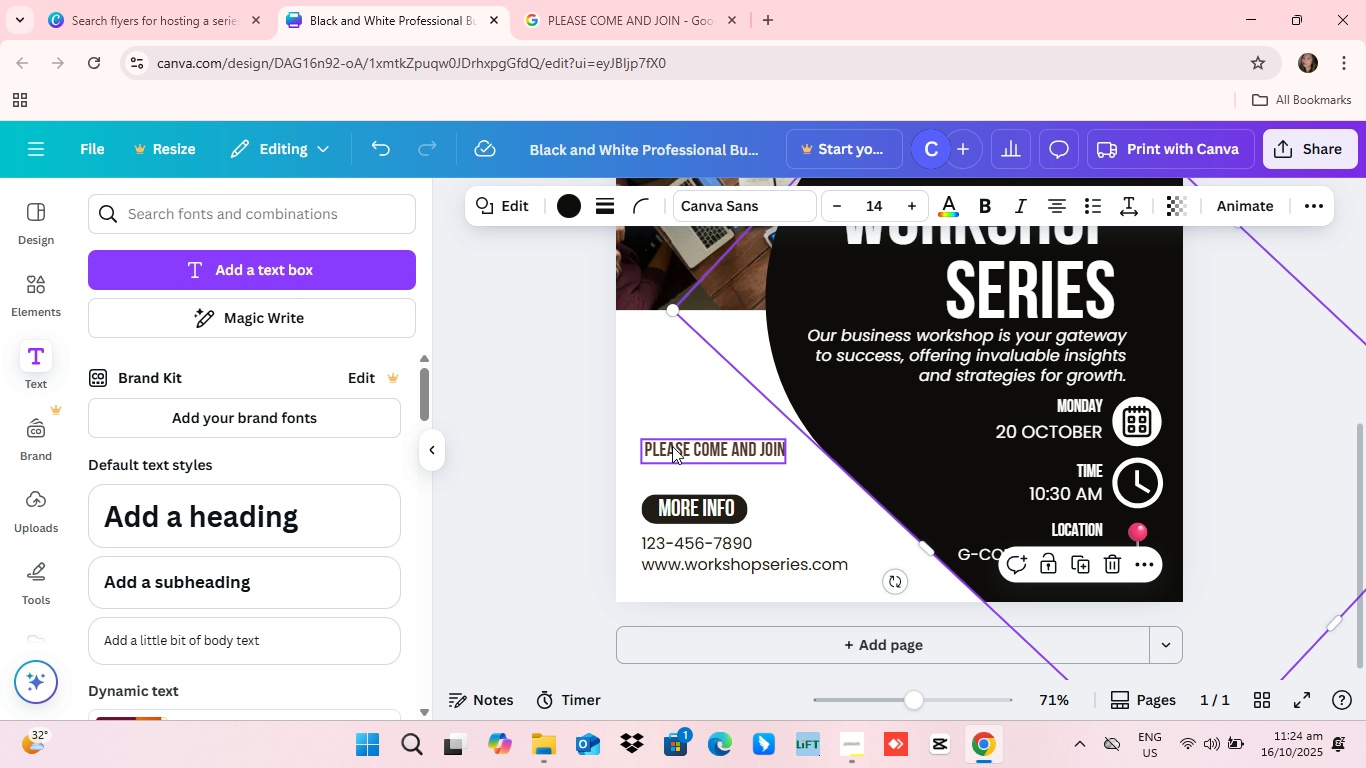 
left_click_drag(start_coordinate=[681, 442], to_coordinate=[681, 455])
 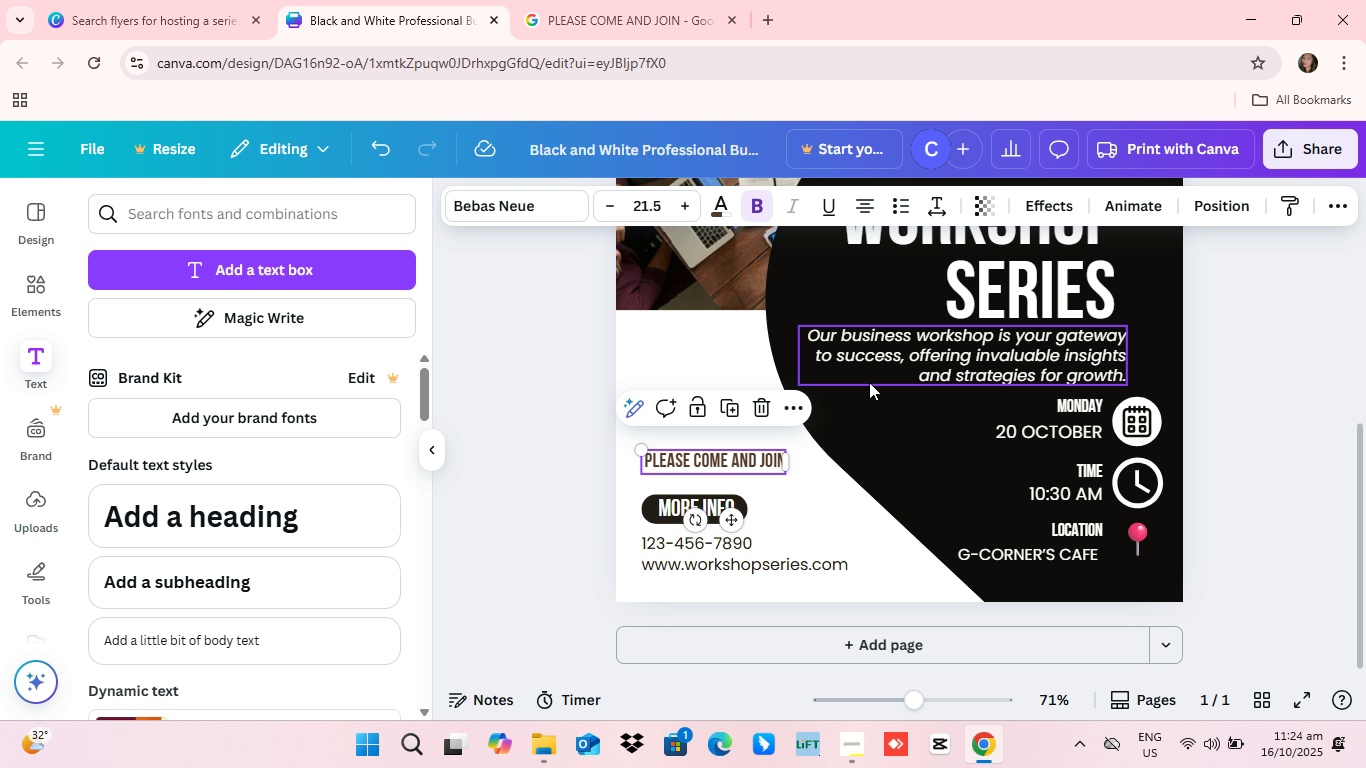 
left_click([869, 382])
 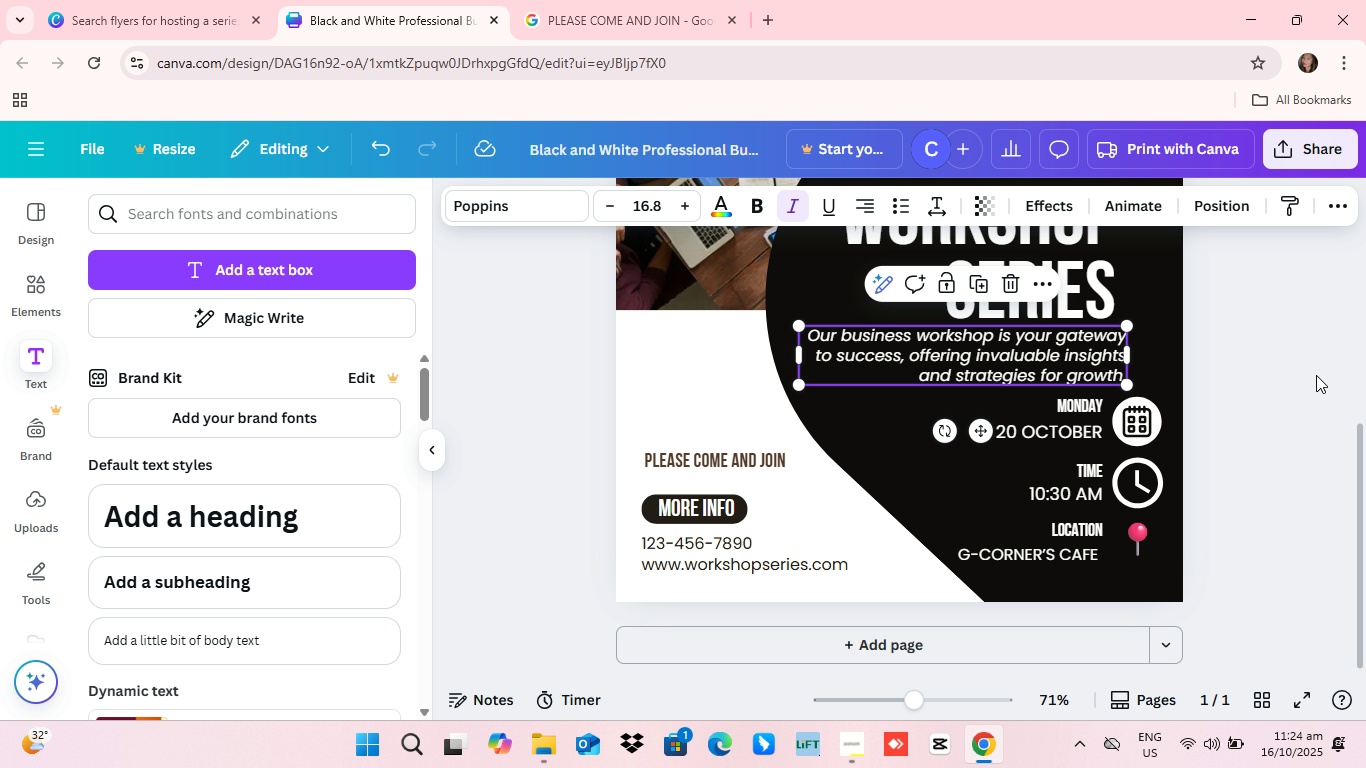 
left_click([1316, 375])
 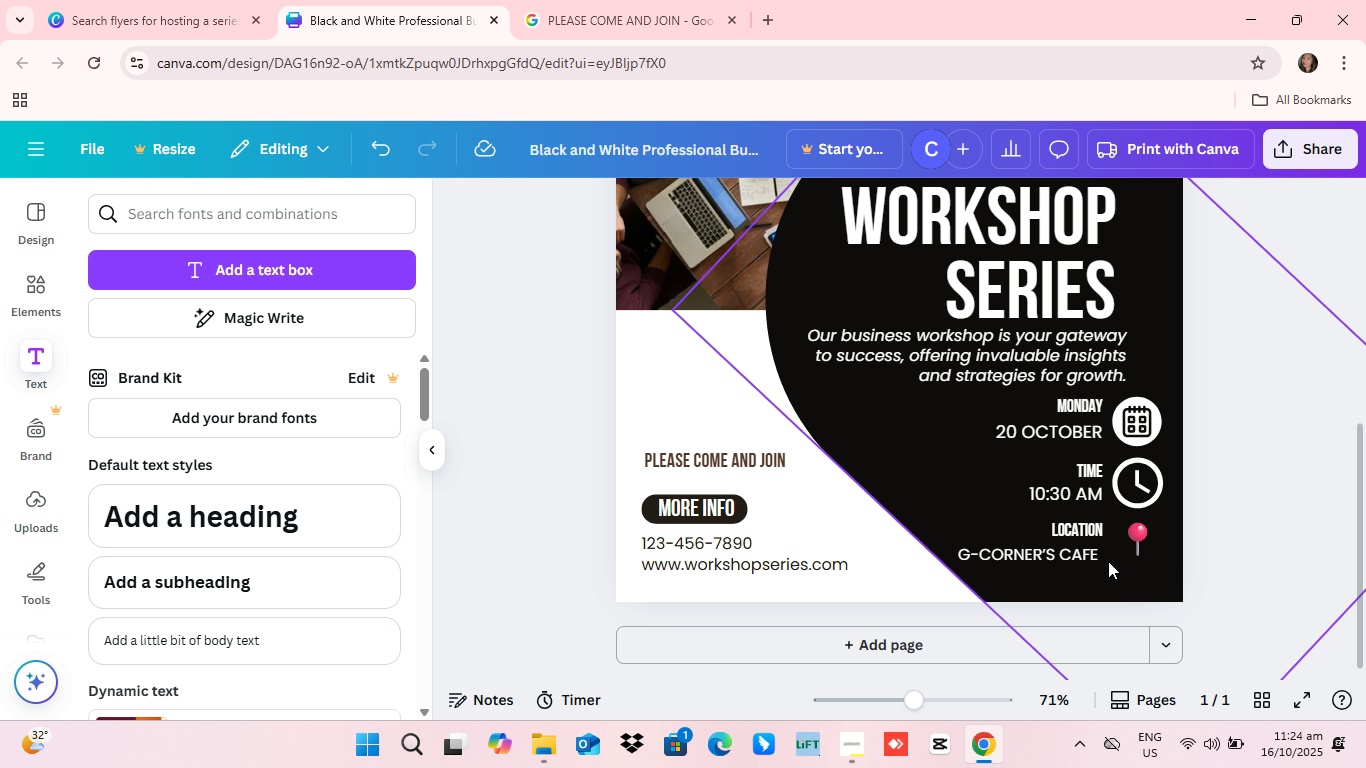 
mouse_move([1119, 534])
 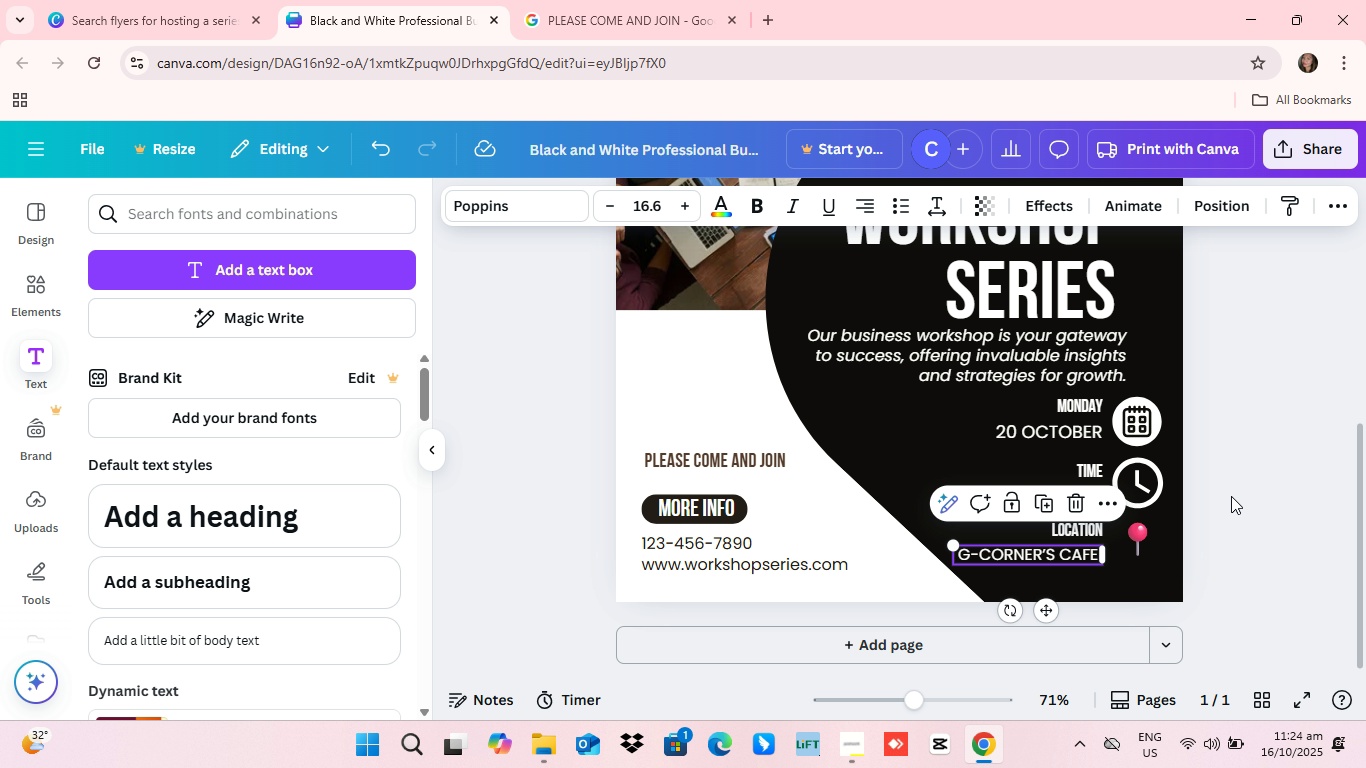 
left_click([1230, 496])
 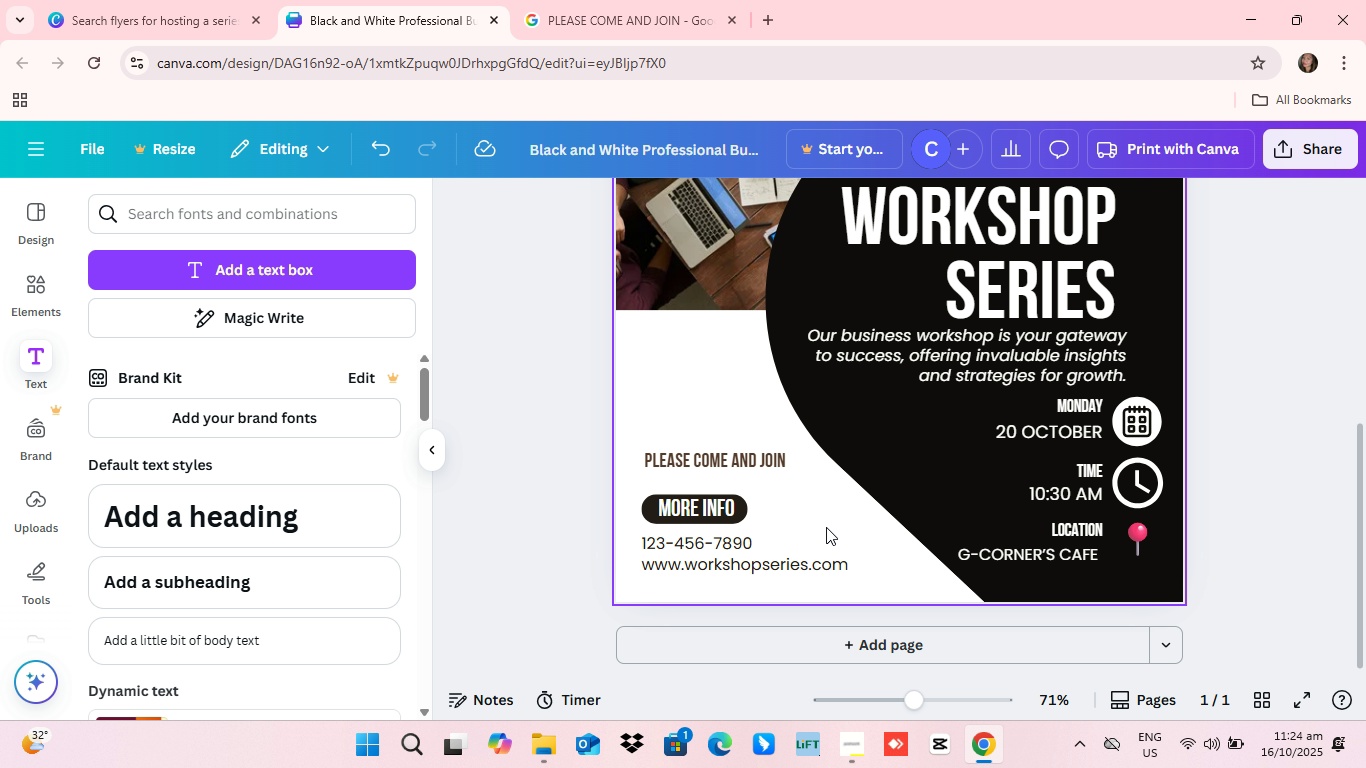 
scroll: coordinate [838, 520], scroll_direction: up, amount: 6.0
 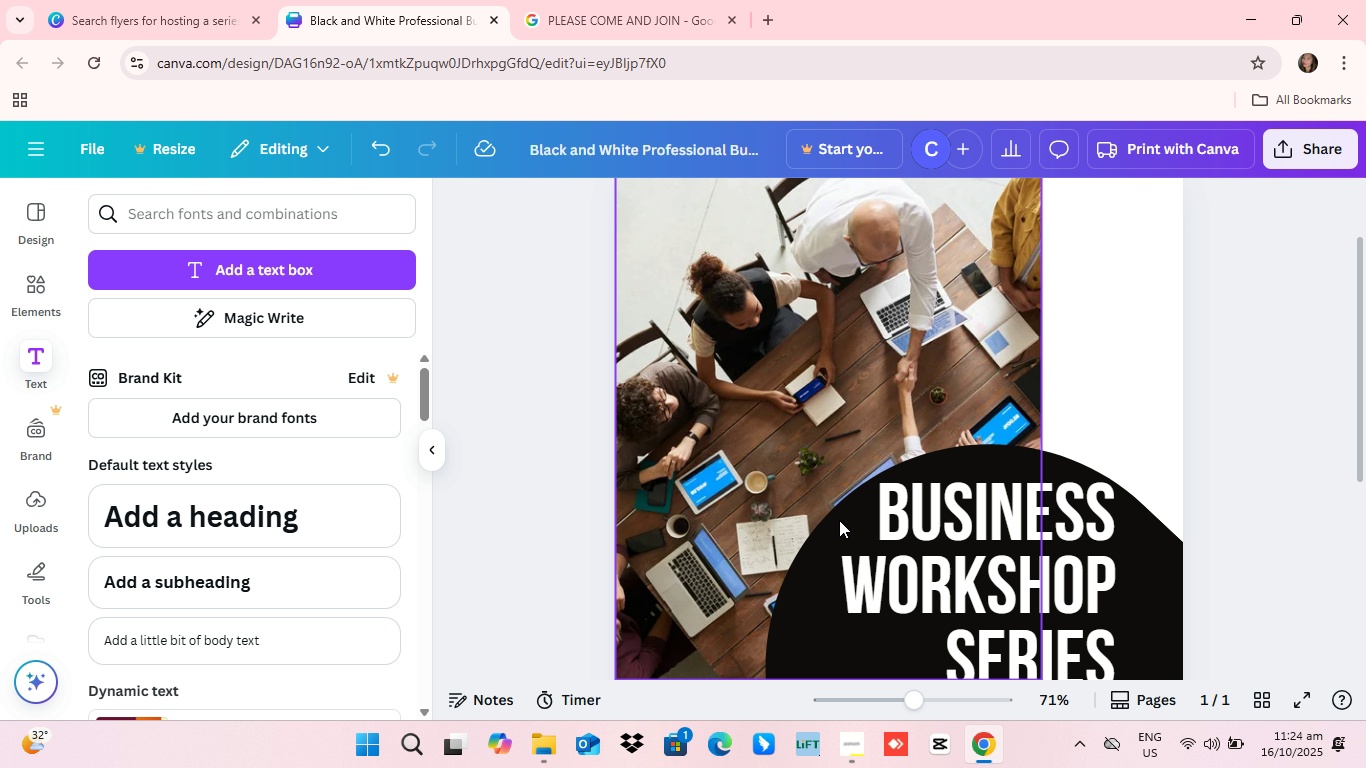 
scroll: coordinate [828, 527], scroll_direction: down, amount: 4.0
 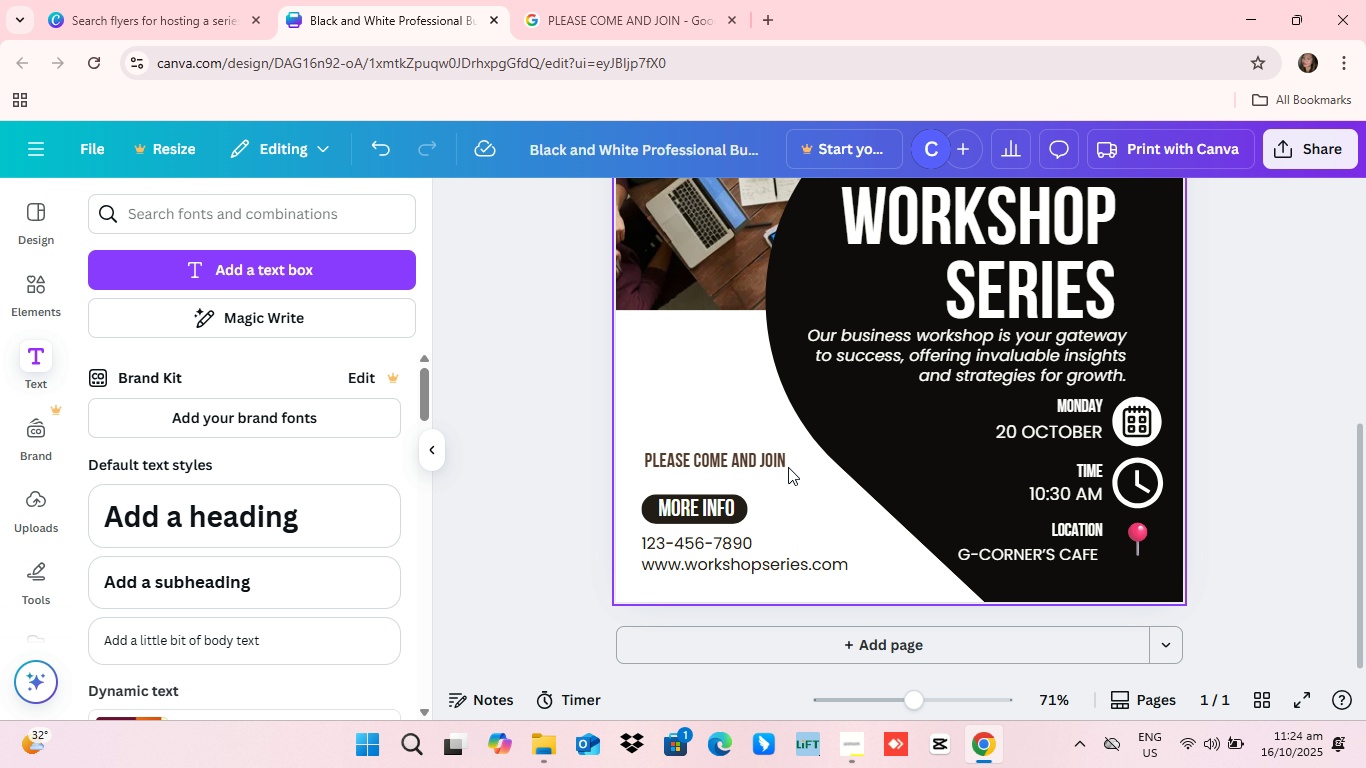 
scroll: coordinate [785, 468], scroll_direction: up, amount: 1.0
 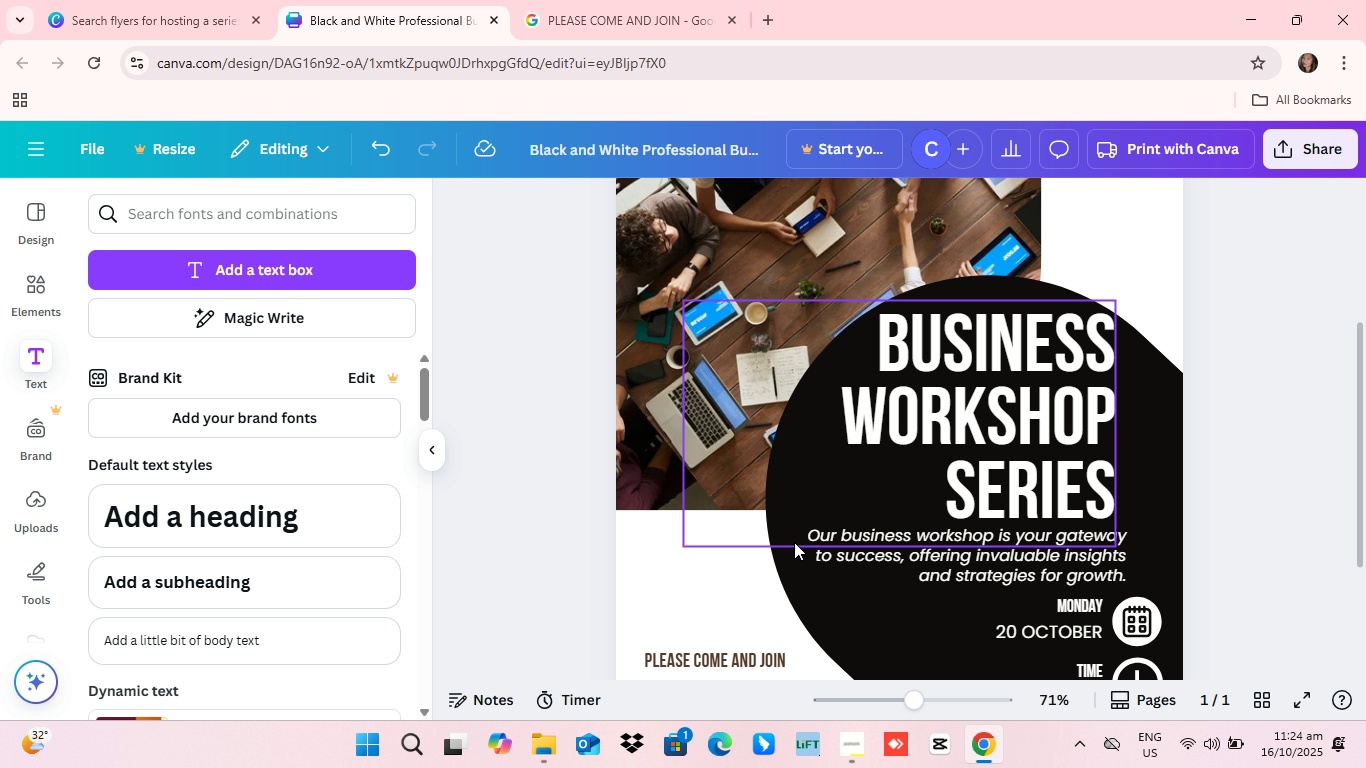 
scroll: coordinate [884, 562], scroll_direction: none, amount: 0.0
 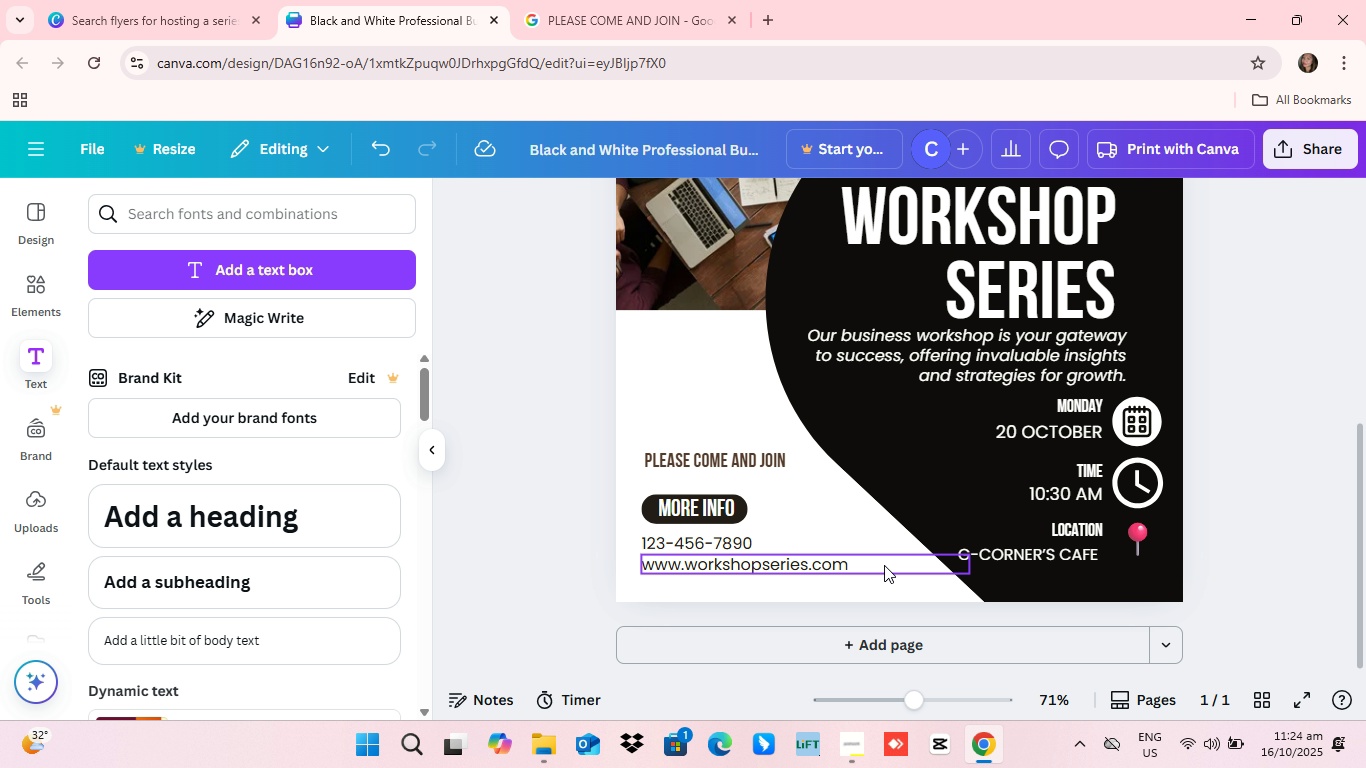 
scroll: coordinate [884, 566], scroll_direction: down, amount: 3.0
 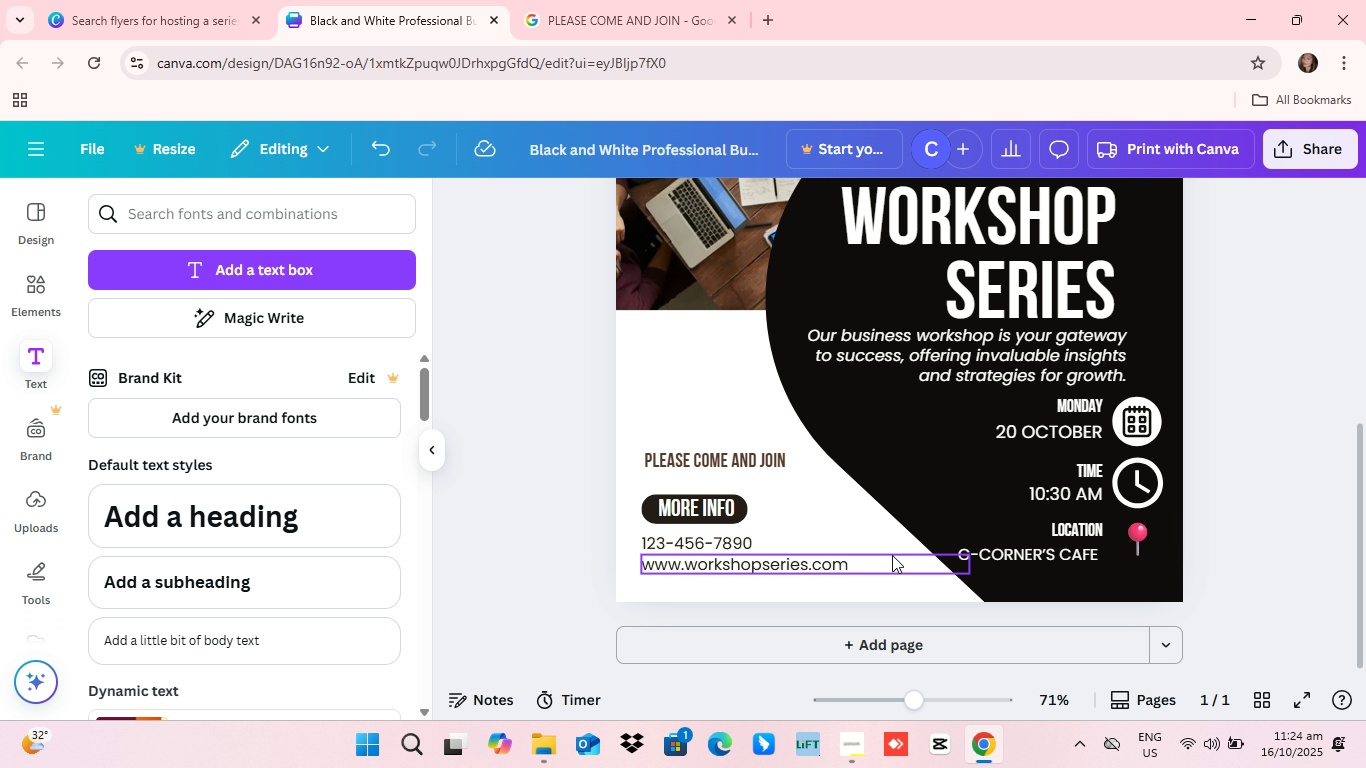 
scroll: coordinate [901, 509], scroll_direction: up, amount: 1.0
 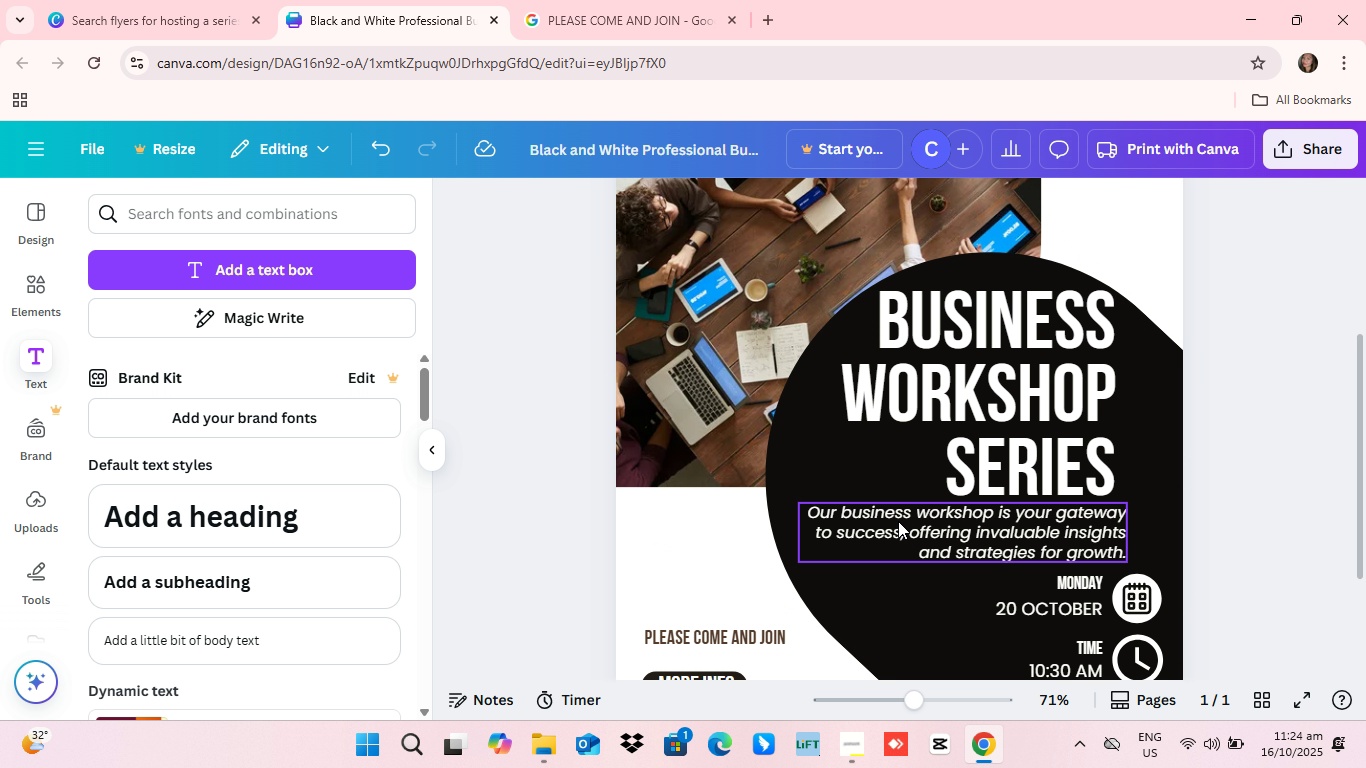 
scroll: coordinate [891, 510], scroll_direction: down, amount: 3.0
 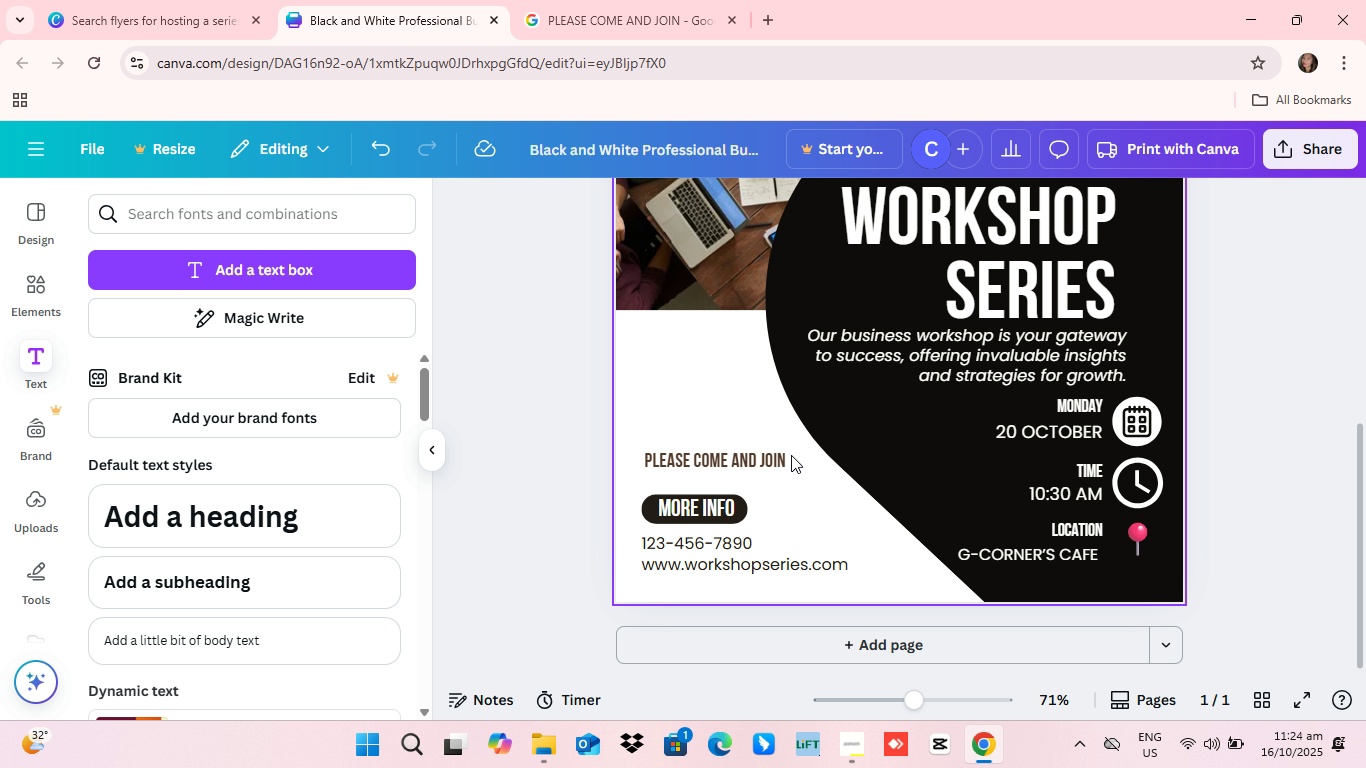 
scroll: coordinate [791, 455], scroll_direction: up, amount: 1.0
 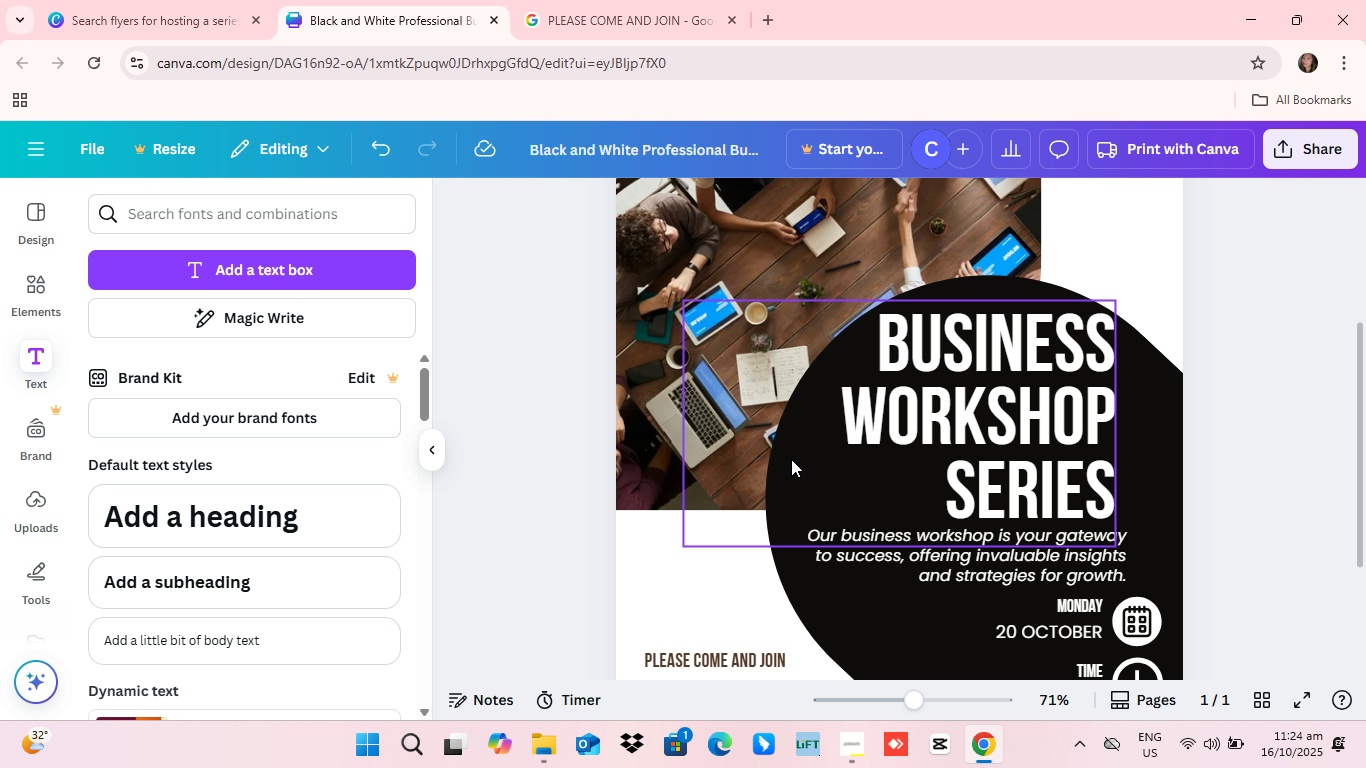 
scroll: coordinate [791, 479], scroll_direction: down, amount: 2.0
 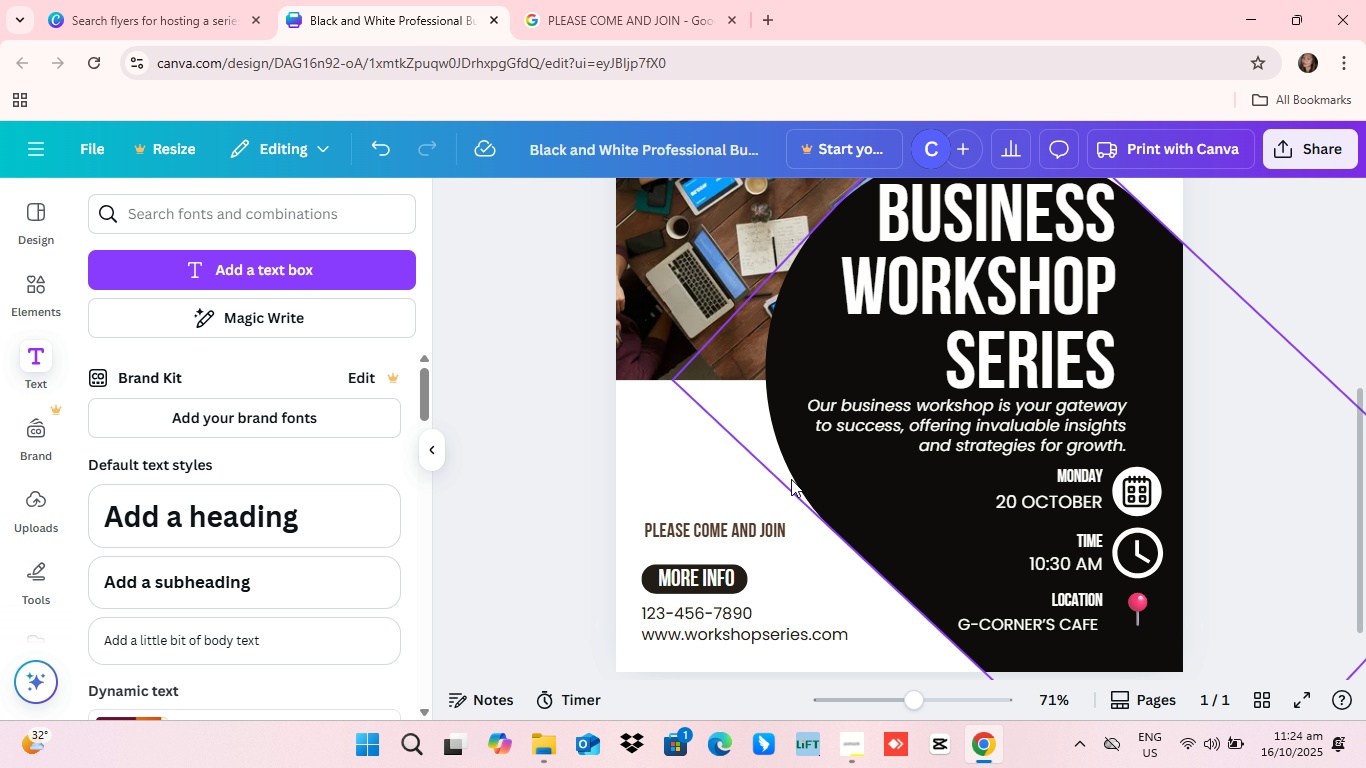 
mouse_move([814, 488])
 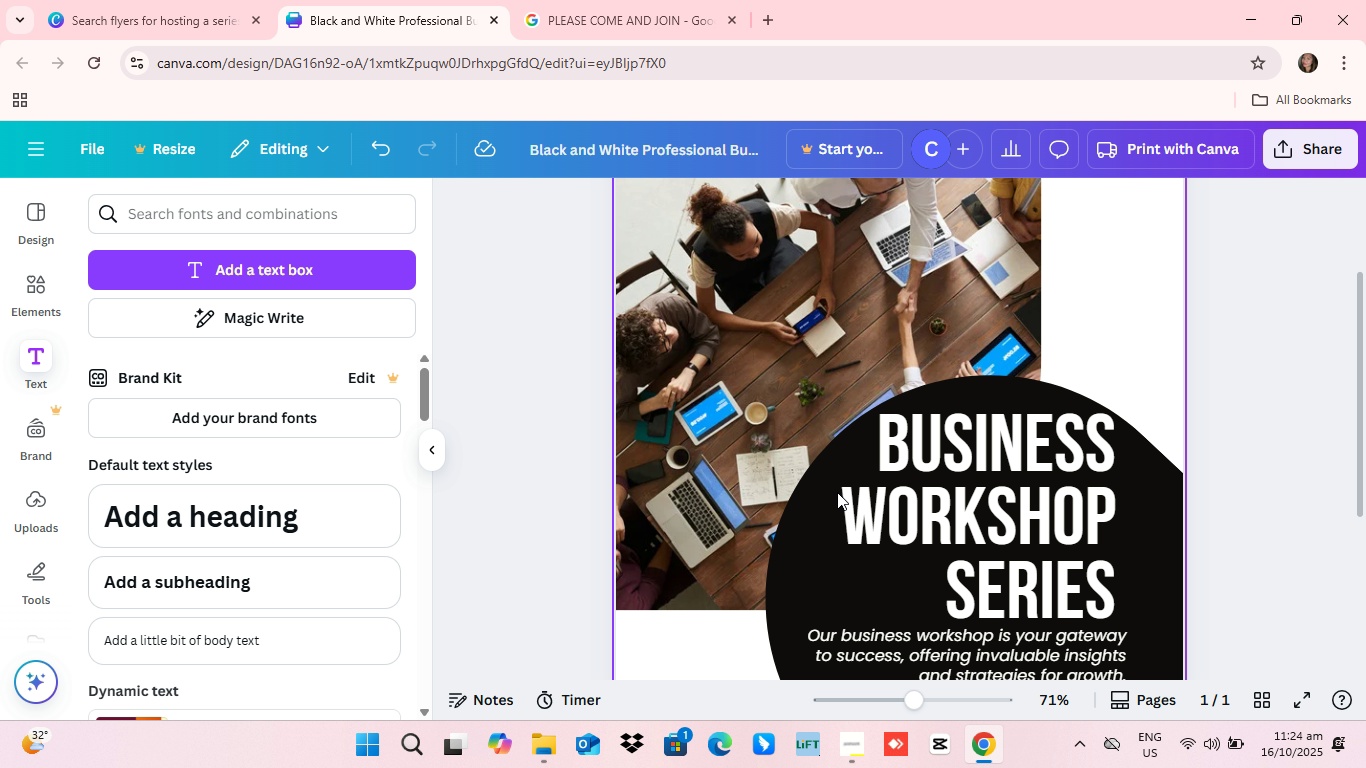 
scroll: coordinate [789, 479], scroll_direction: down, amount: 1.0
 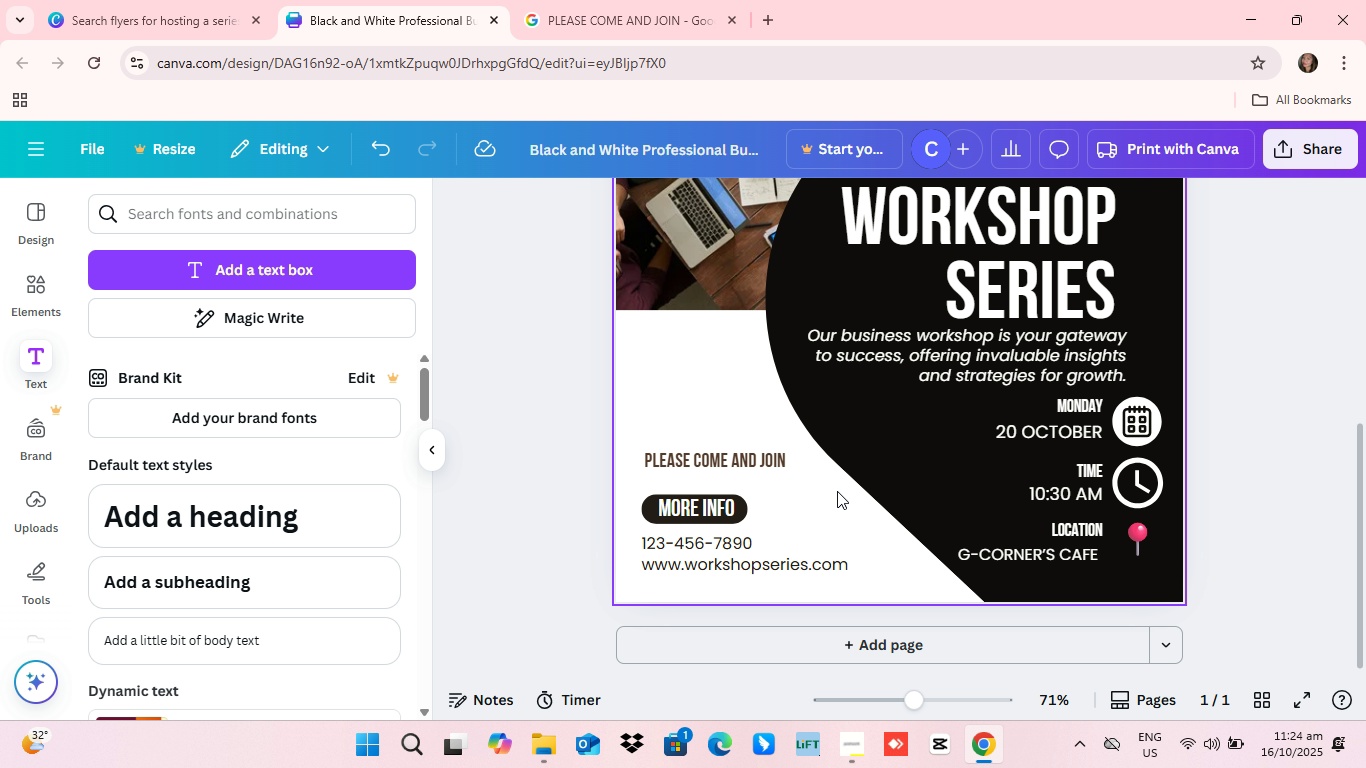 
scroll: coordinate [840, 495], scroll_direction: none, amount: 0.0
 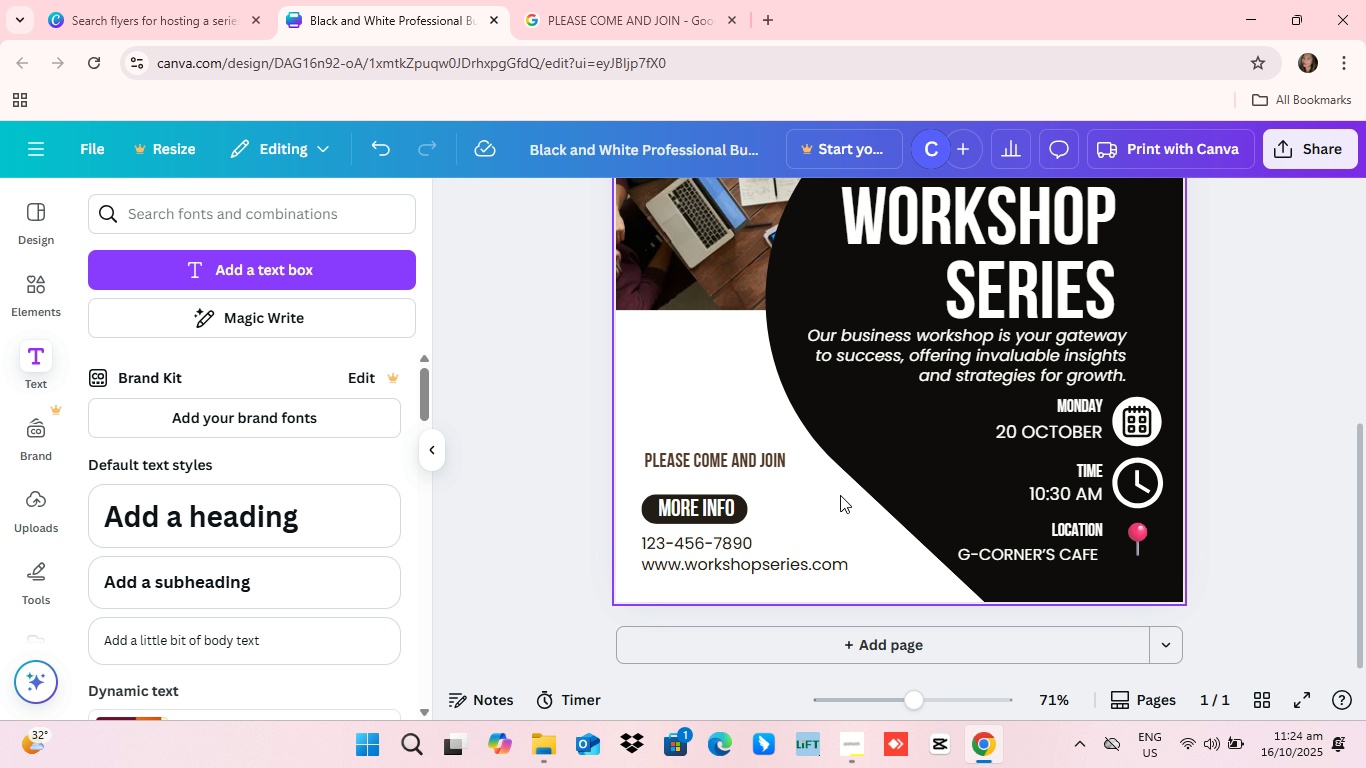 
scroll: coordinate [840, 495], scroll_direction: down, amount: 1.0
 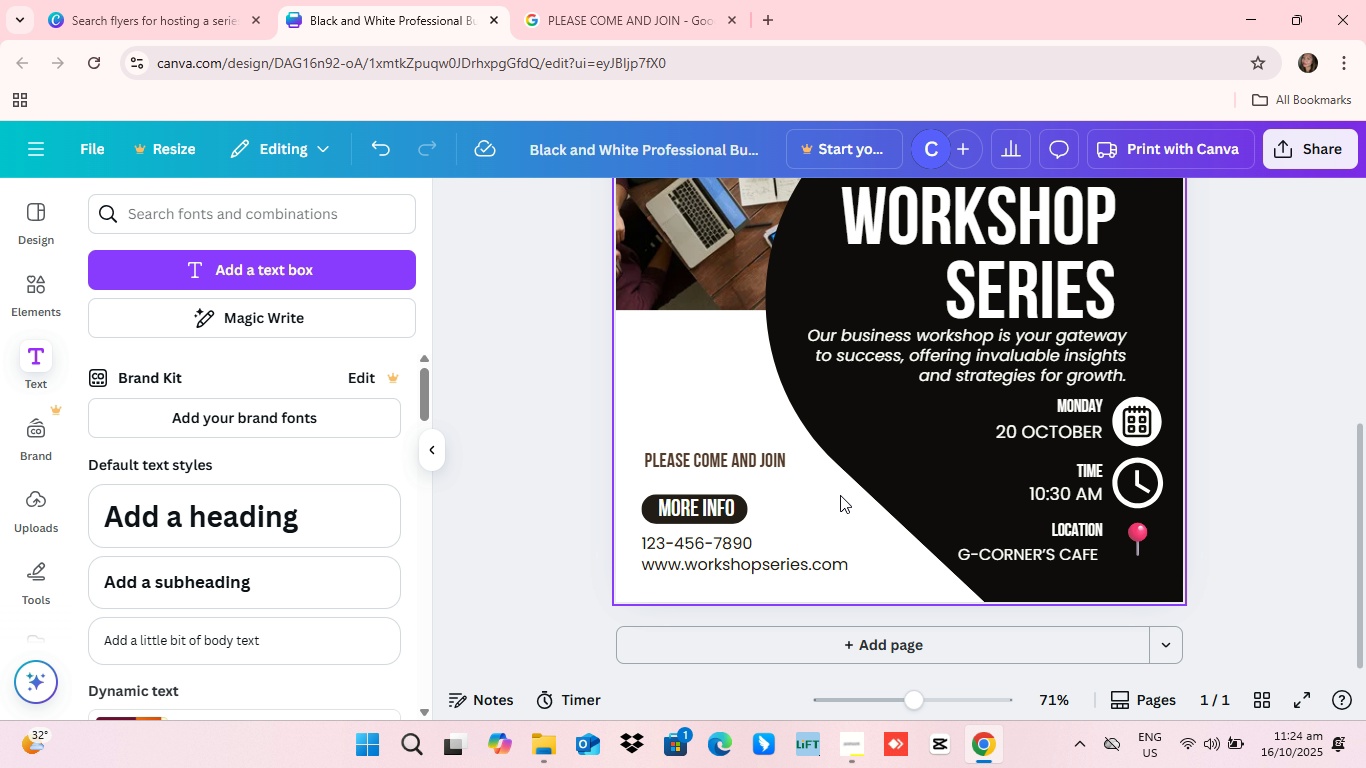 
scroll: coordinate [840, 495], scroll_direction: up, amount: 1.0
 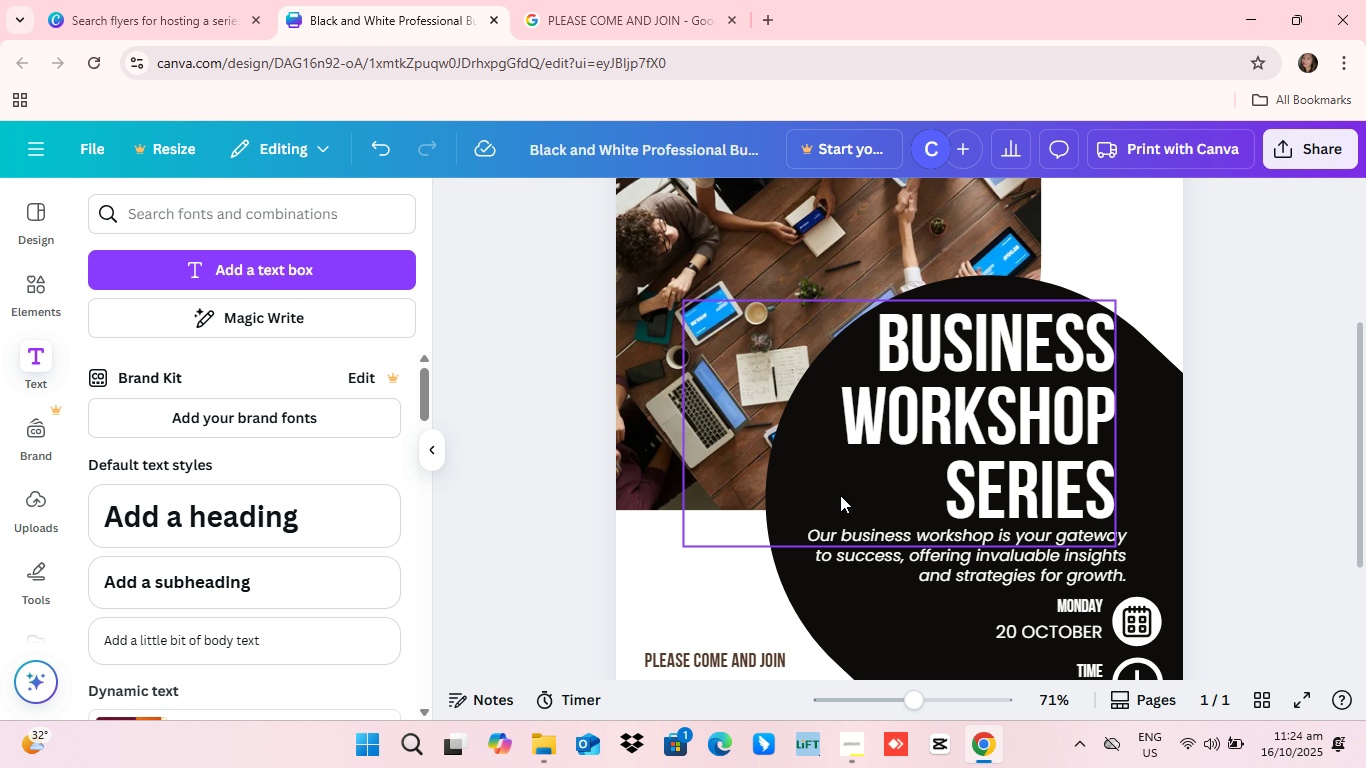 
scroll: coordinate [840, 495], scroll_direction: down, amount: 3.0
 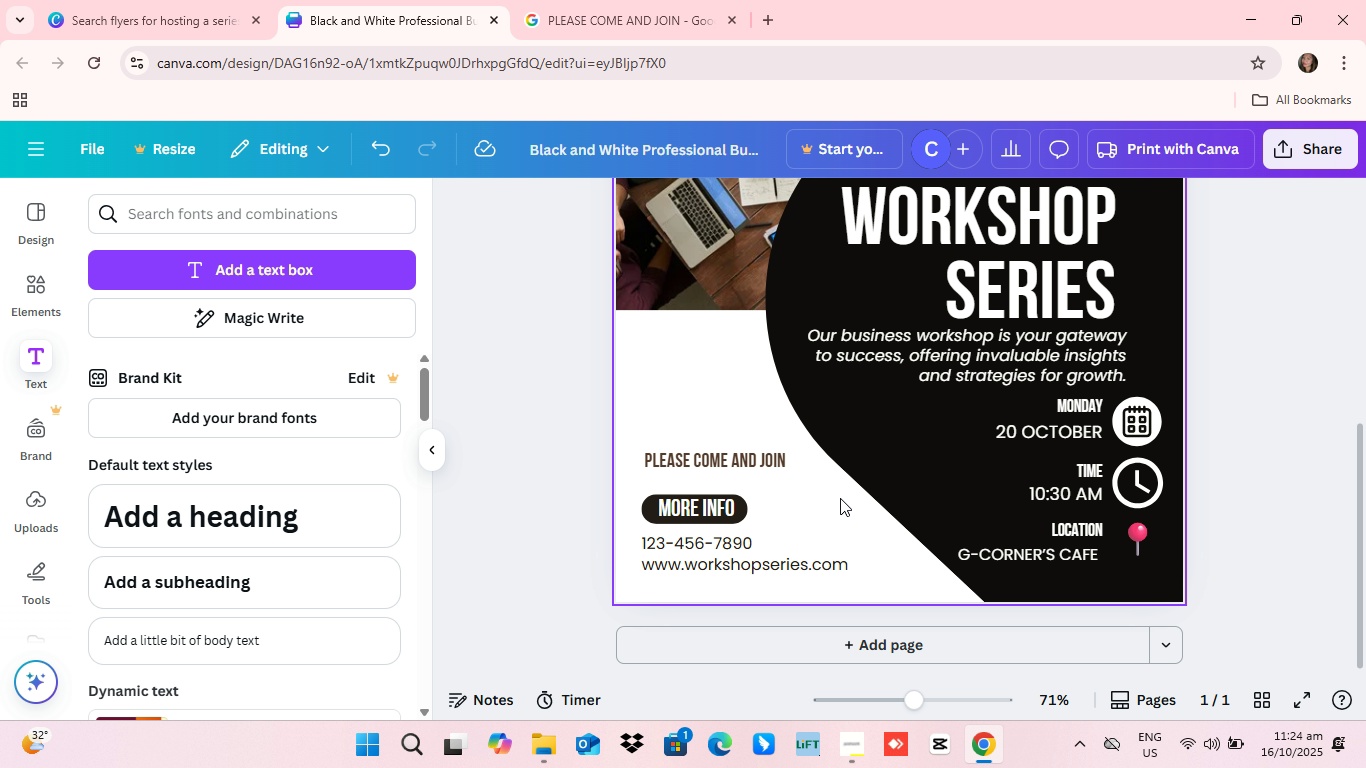 
scroll: coordinate [840, 498], scroll_direction: none, amount: 0.0
 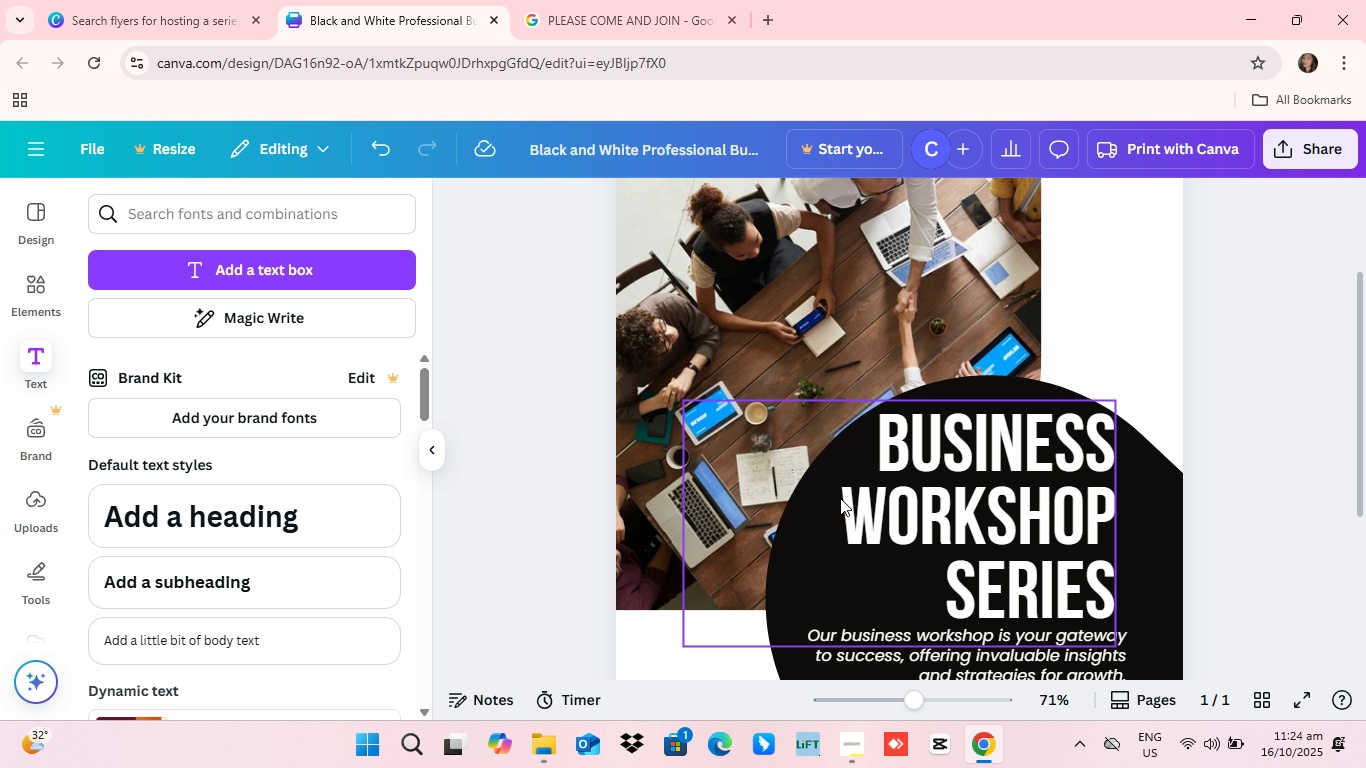 
scroll: coordinate [840, 498], scroll_direction: down, amount: 1.0
 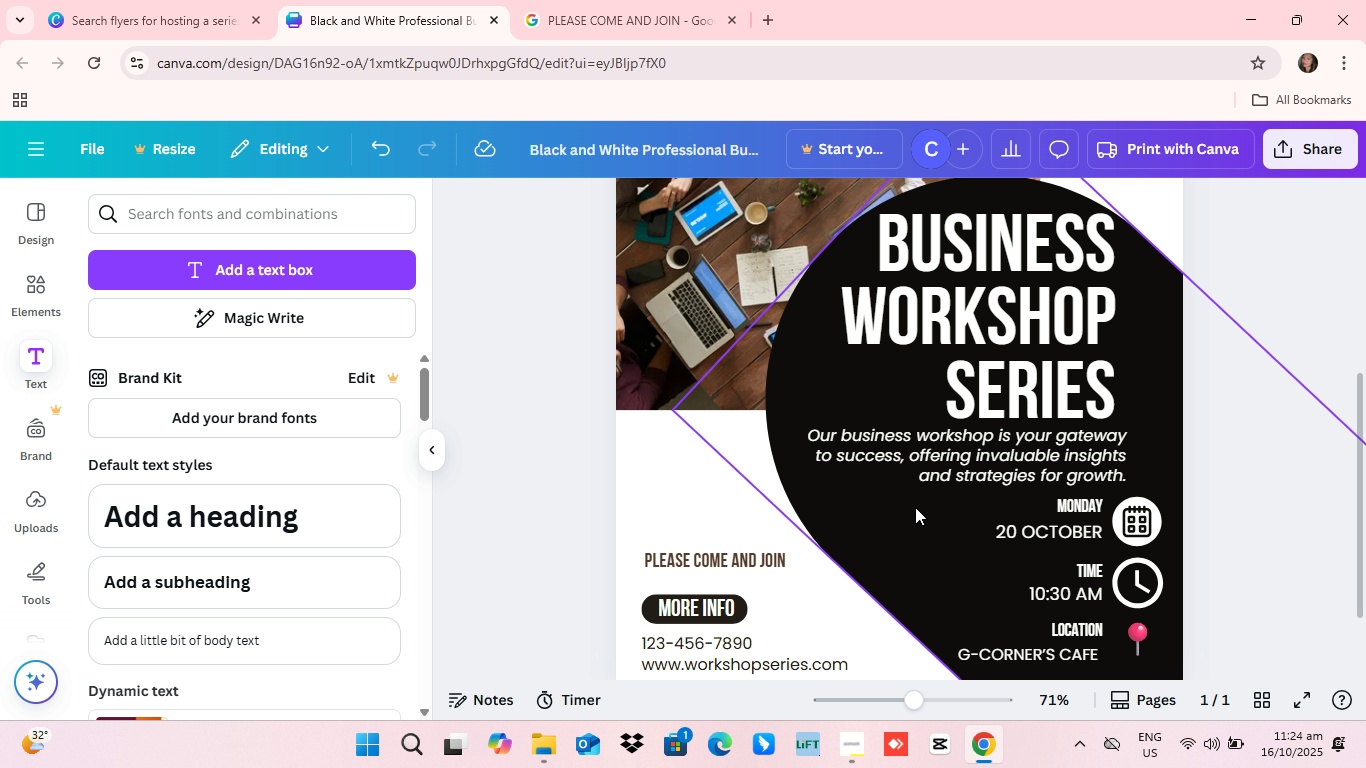 
scroll: coordinate [915, 506], scroll_direction: none, amount: 0.0
 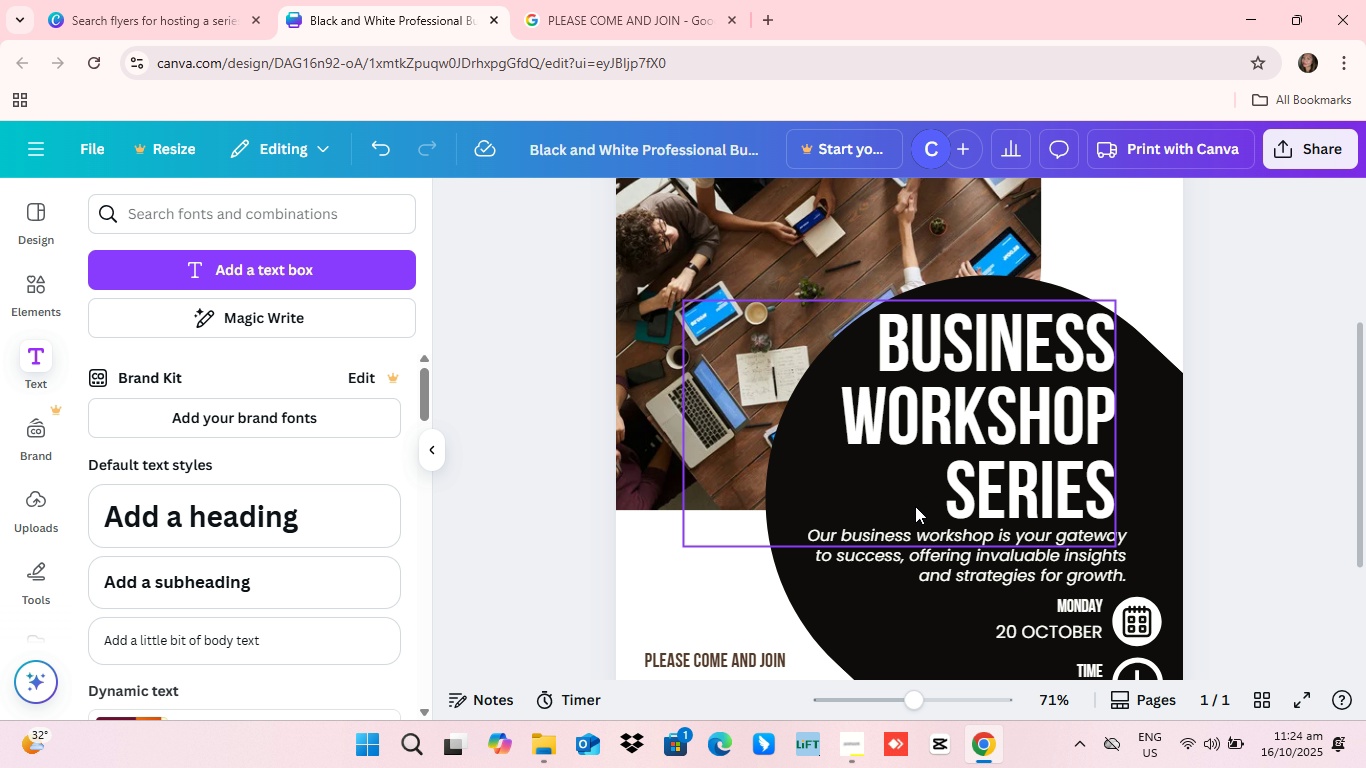 
scroll: coordinate [913, 506], scroll_direction: down, amount: 1.0
 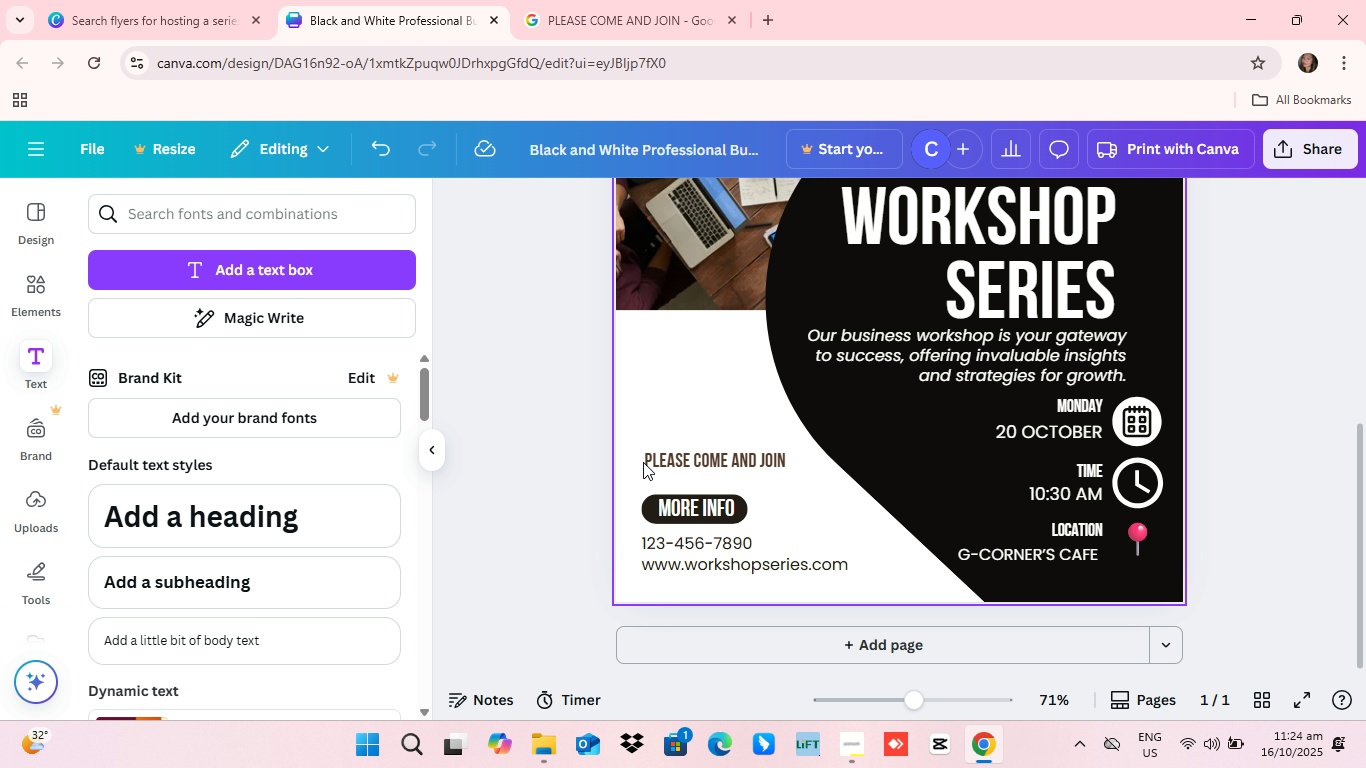 
wait(9.09)
 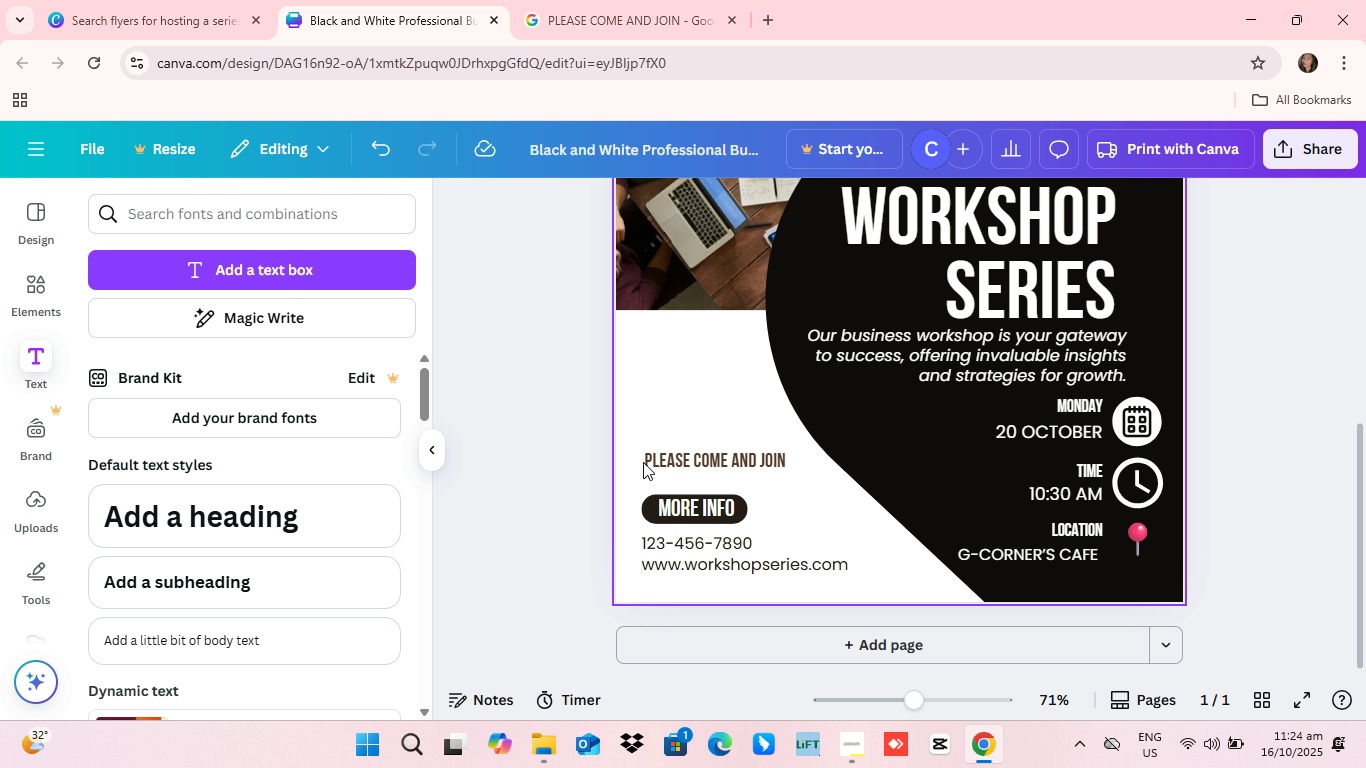 
left_click([358, 261])
 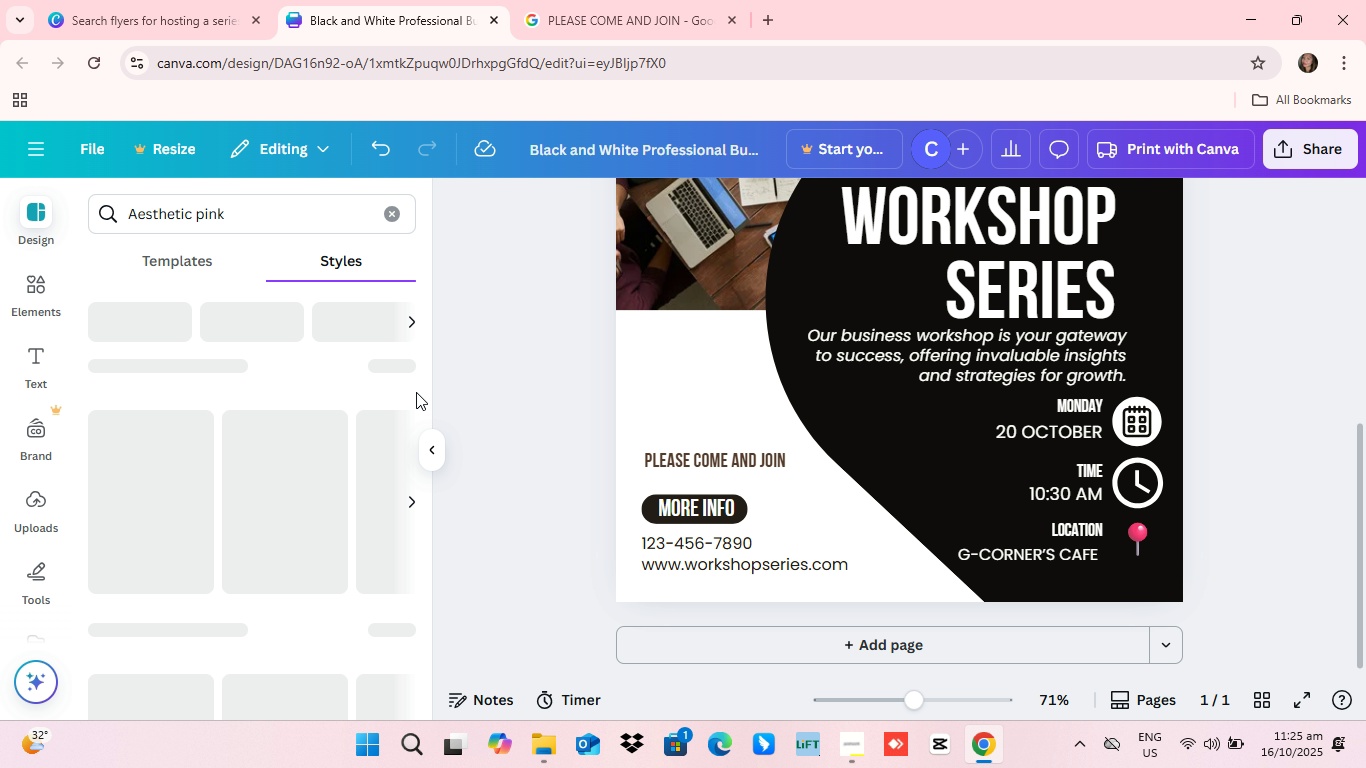 
scroll: coordinate [182, 421], scroll_direction: down, amount: 4.0
 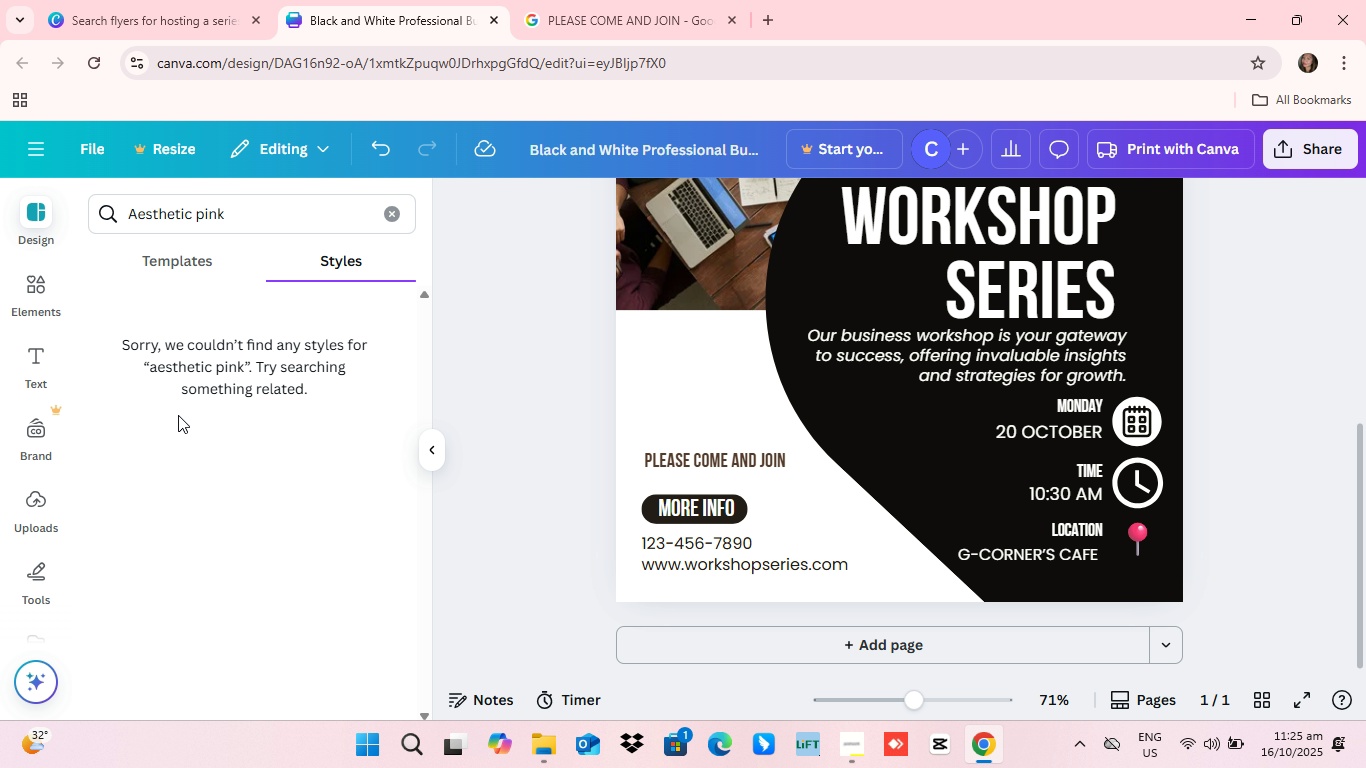 
left_click([215, 260])
 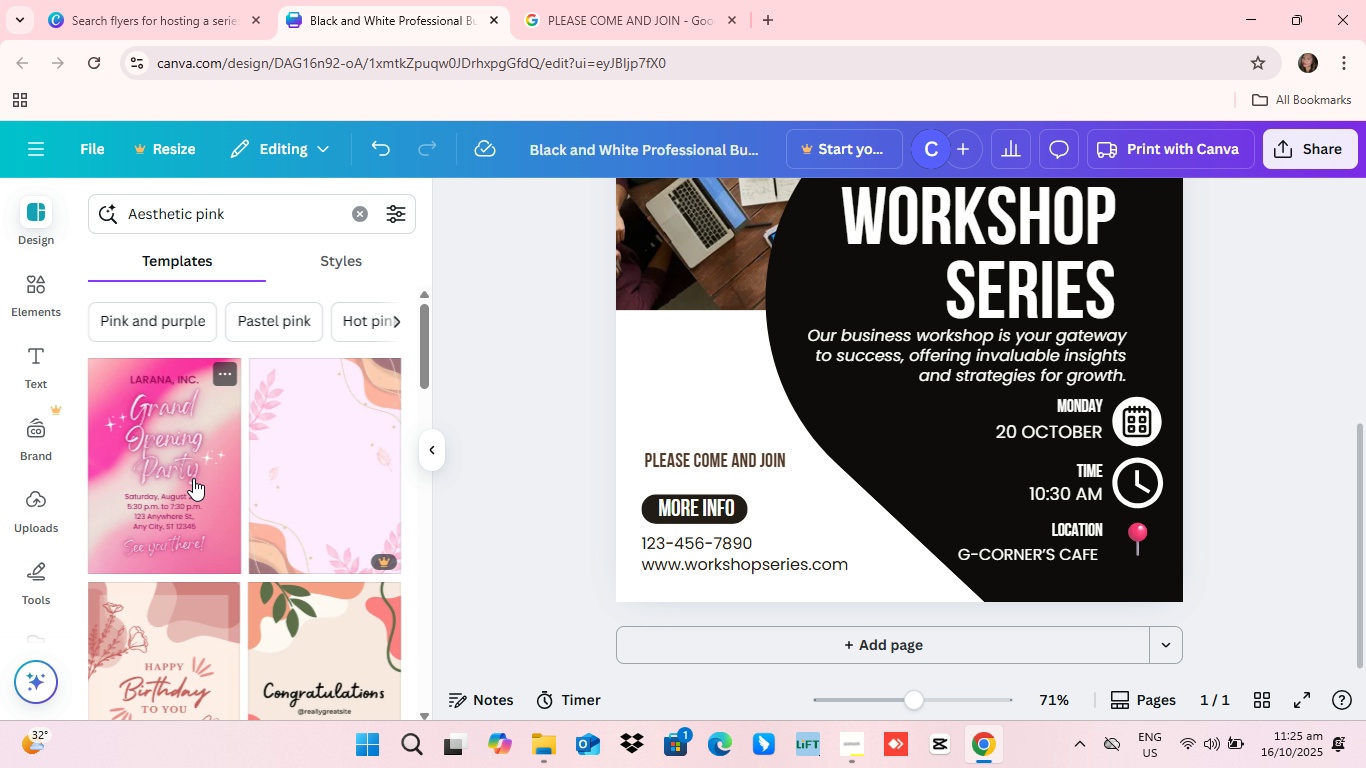 
wait(9.01)
 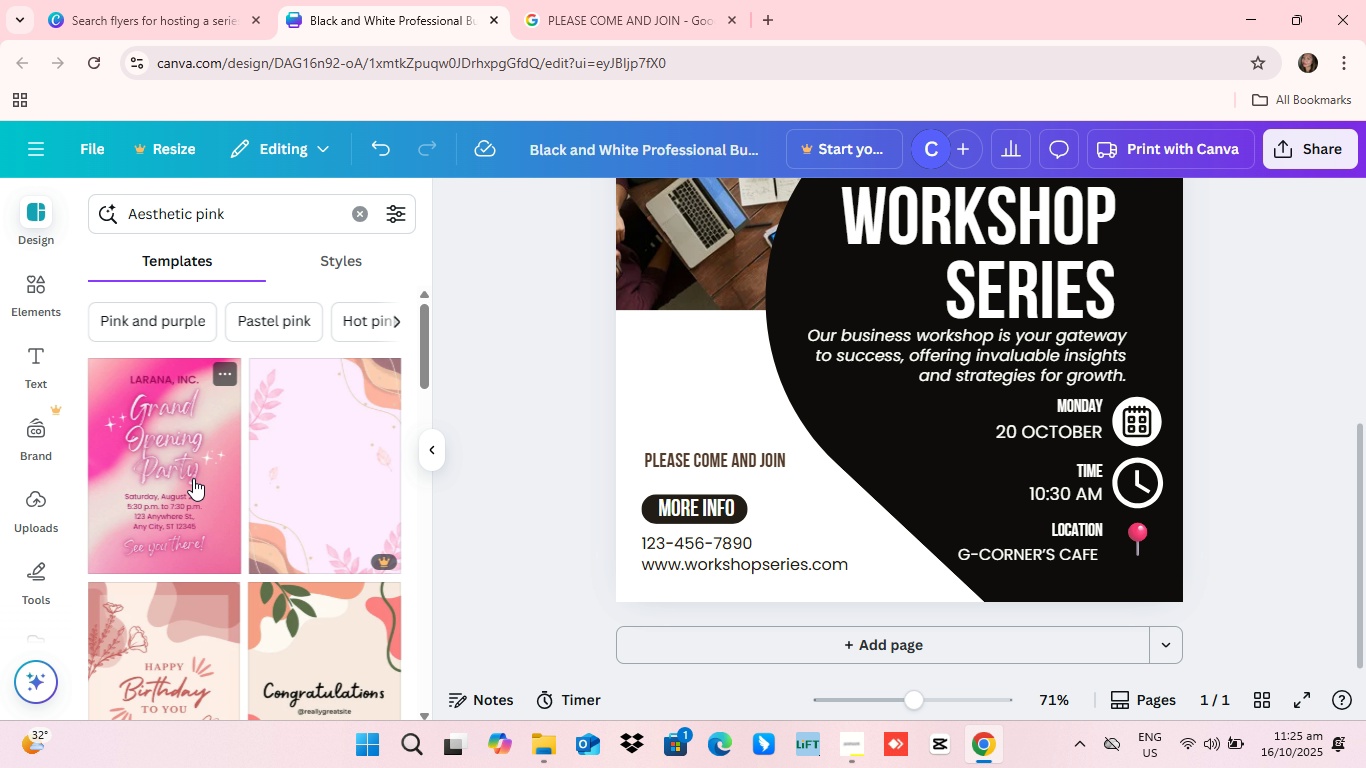 
left_click([854, 744])